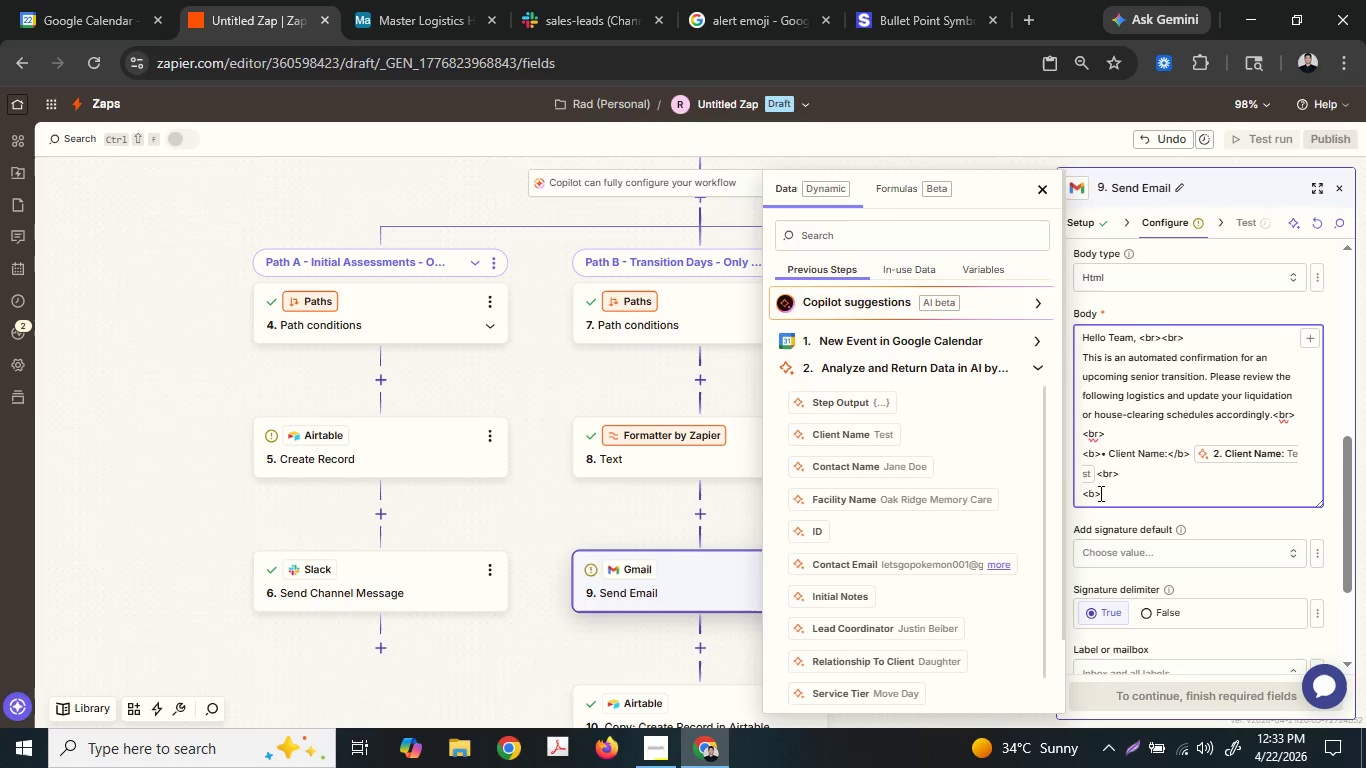 
key(Control+ControlLeft)
 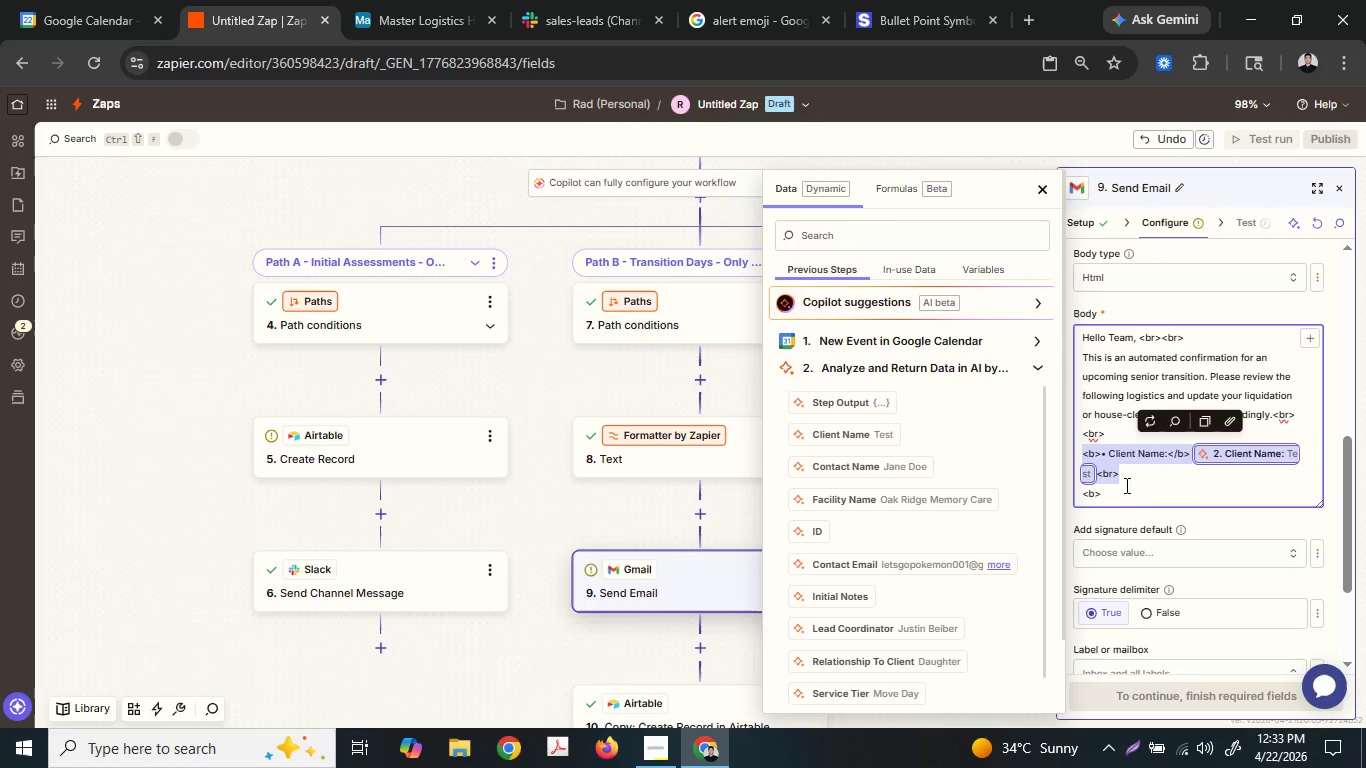 
key(Control+C)
 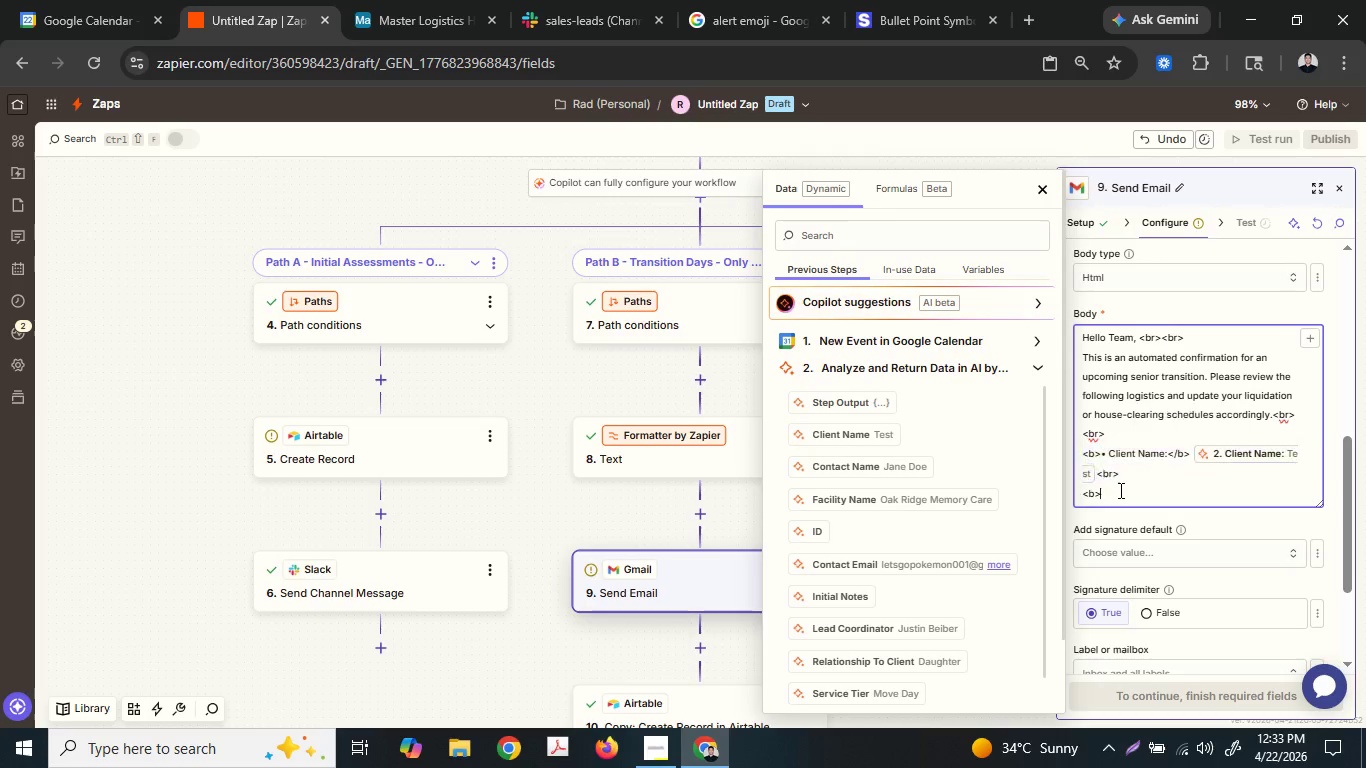 
left_click_drag(start_coordinate=[1119, 490], to_coordinate=[1075, 493])
 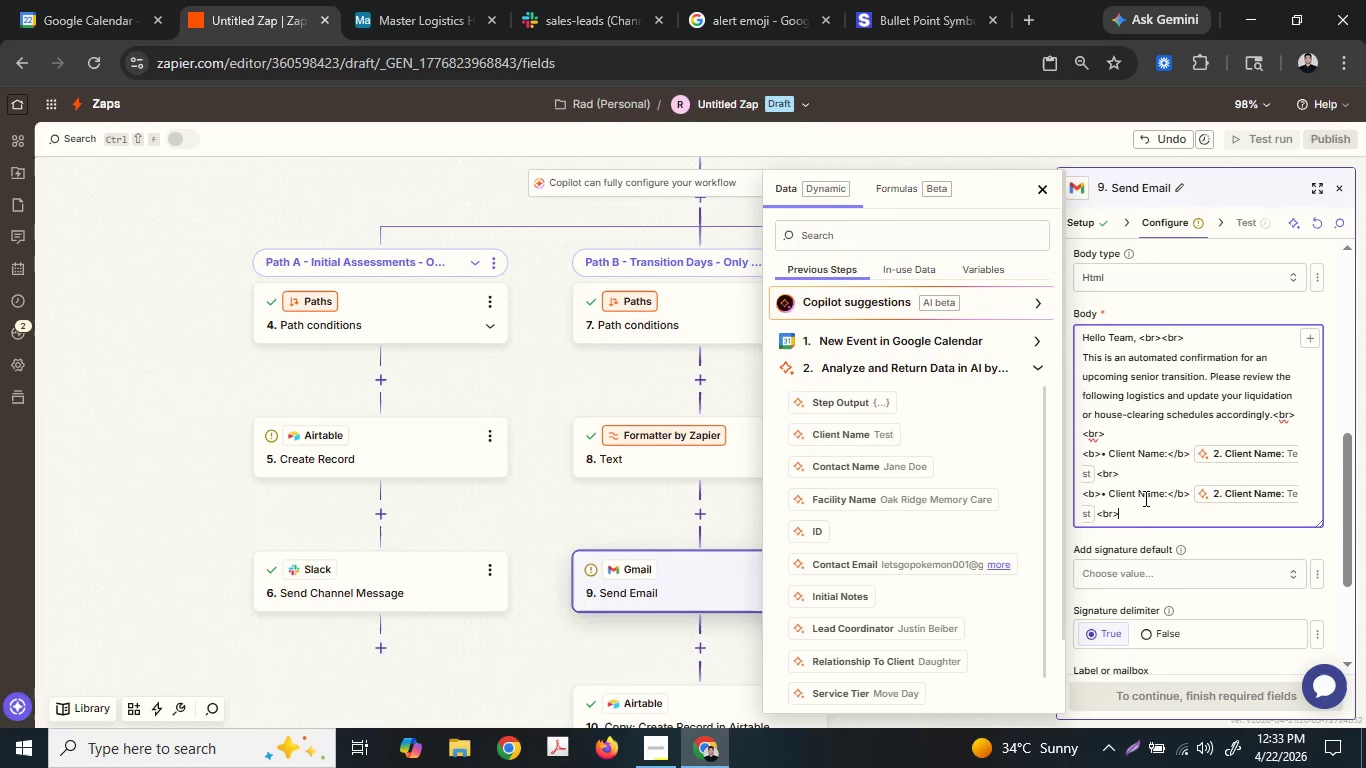 
key(Control+ControlLeft)
 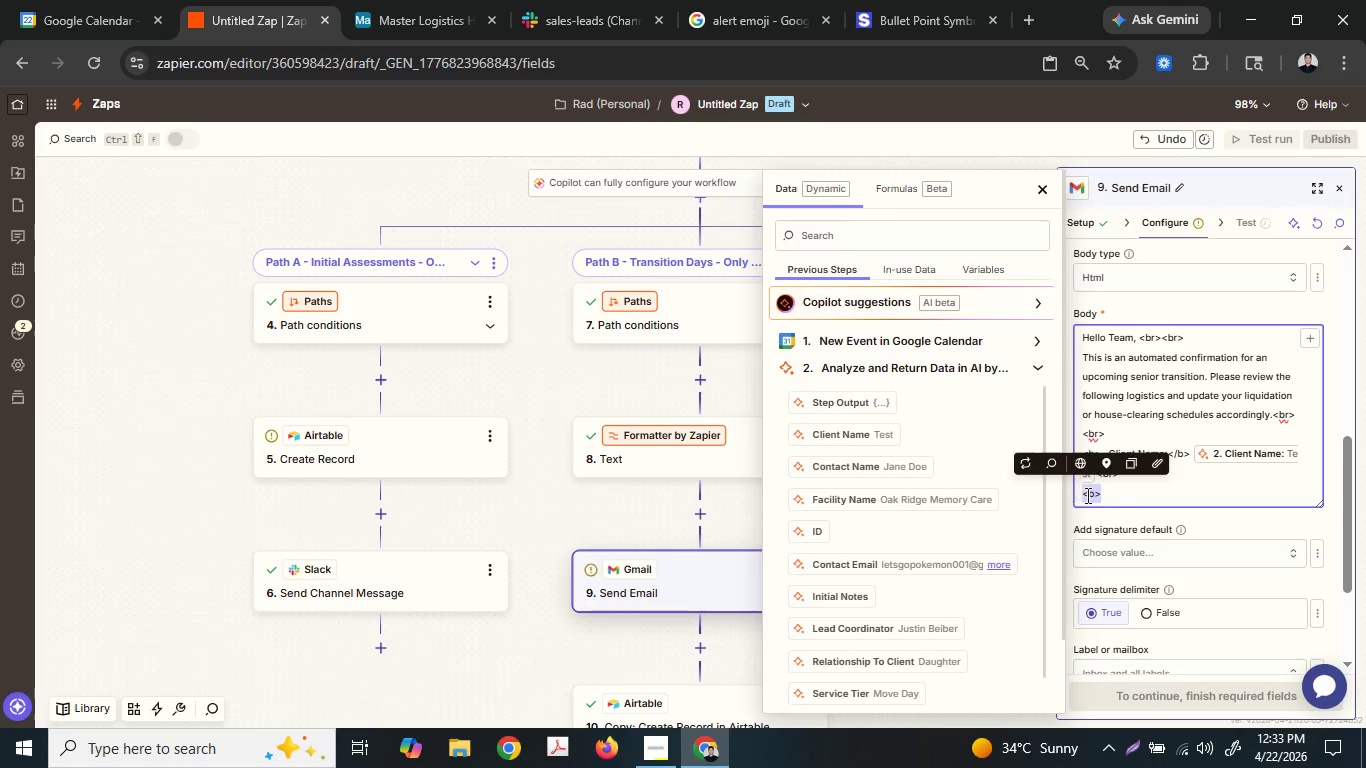 
key(Control+V)
 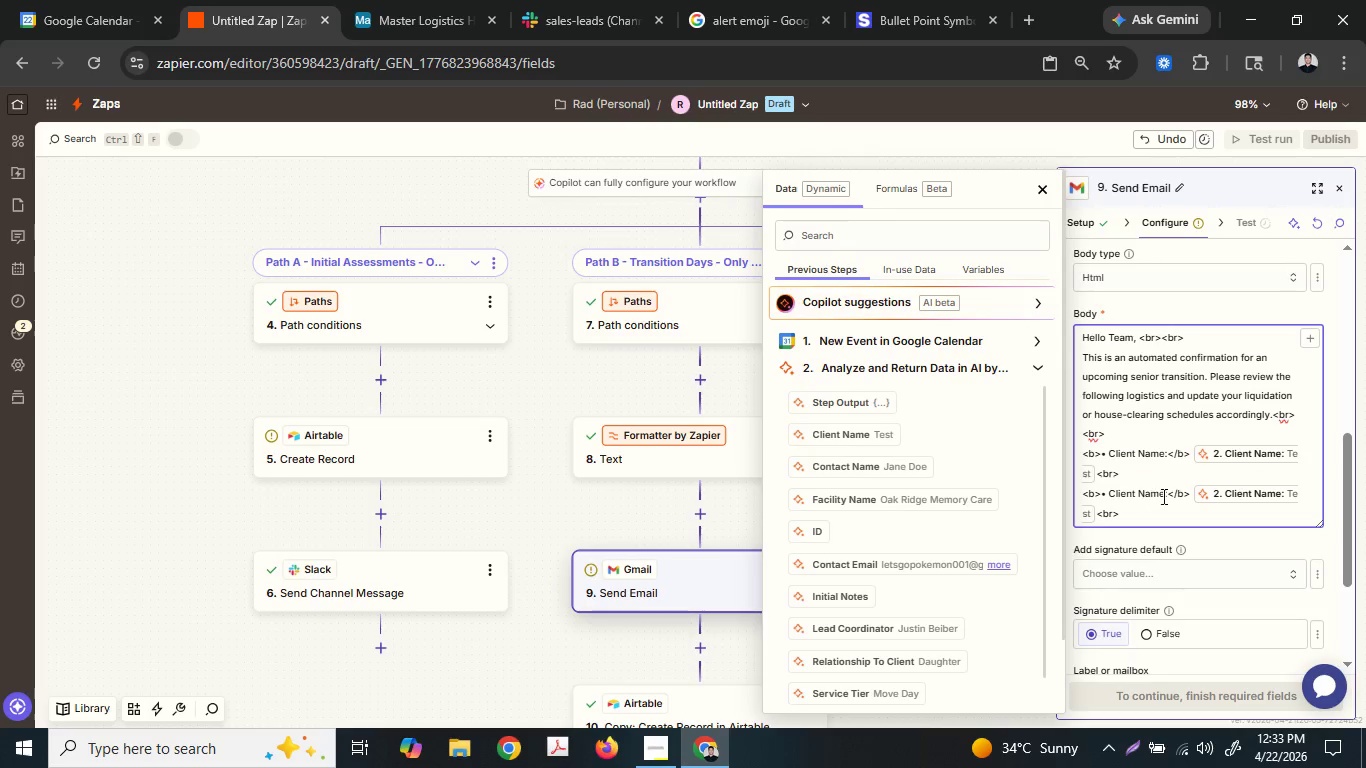 
left_click_drag(start_coordinate=[1163, 496], to_coordinate=[1108, 496])
 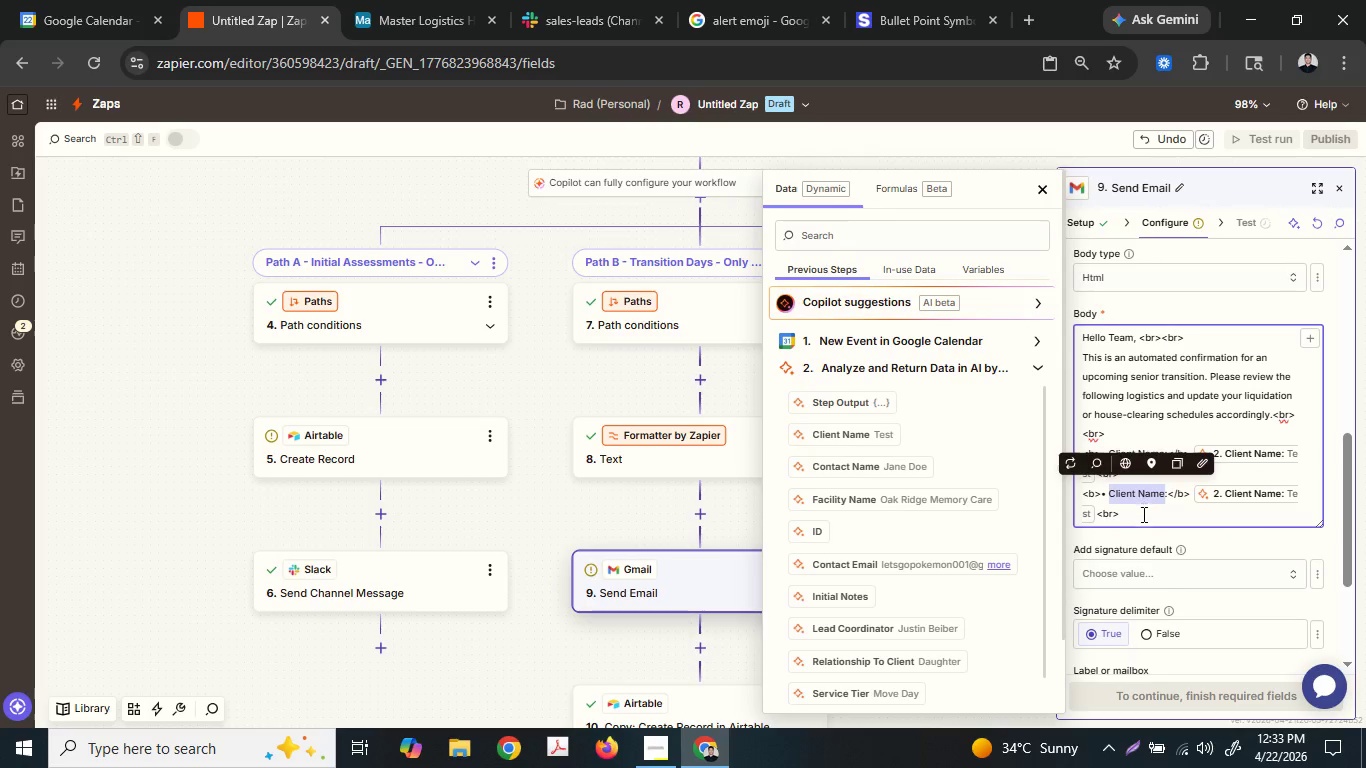 
type(Move )
key(Backspace)
type(-in )
 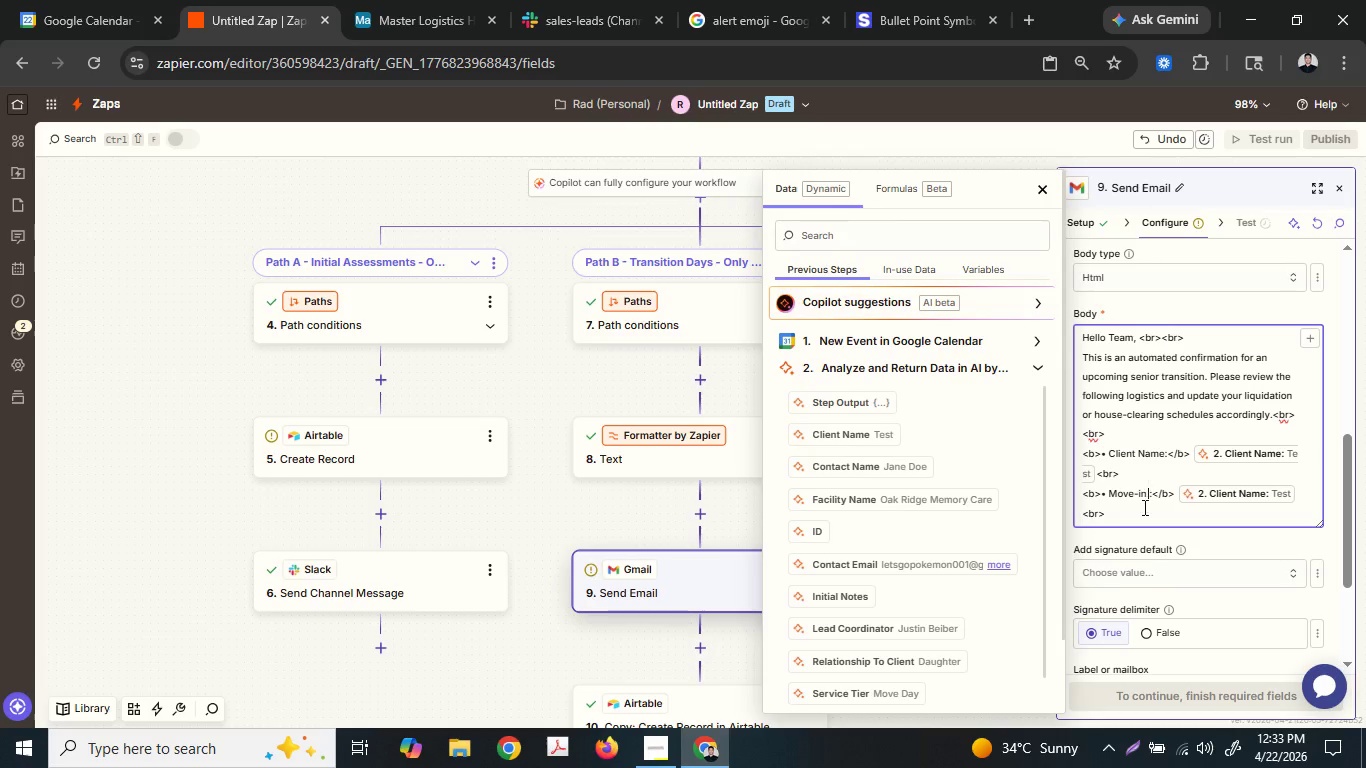 
type(Date)
 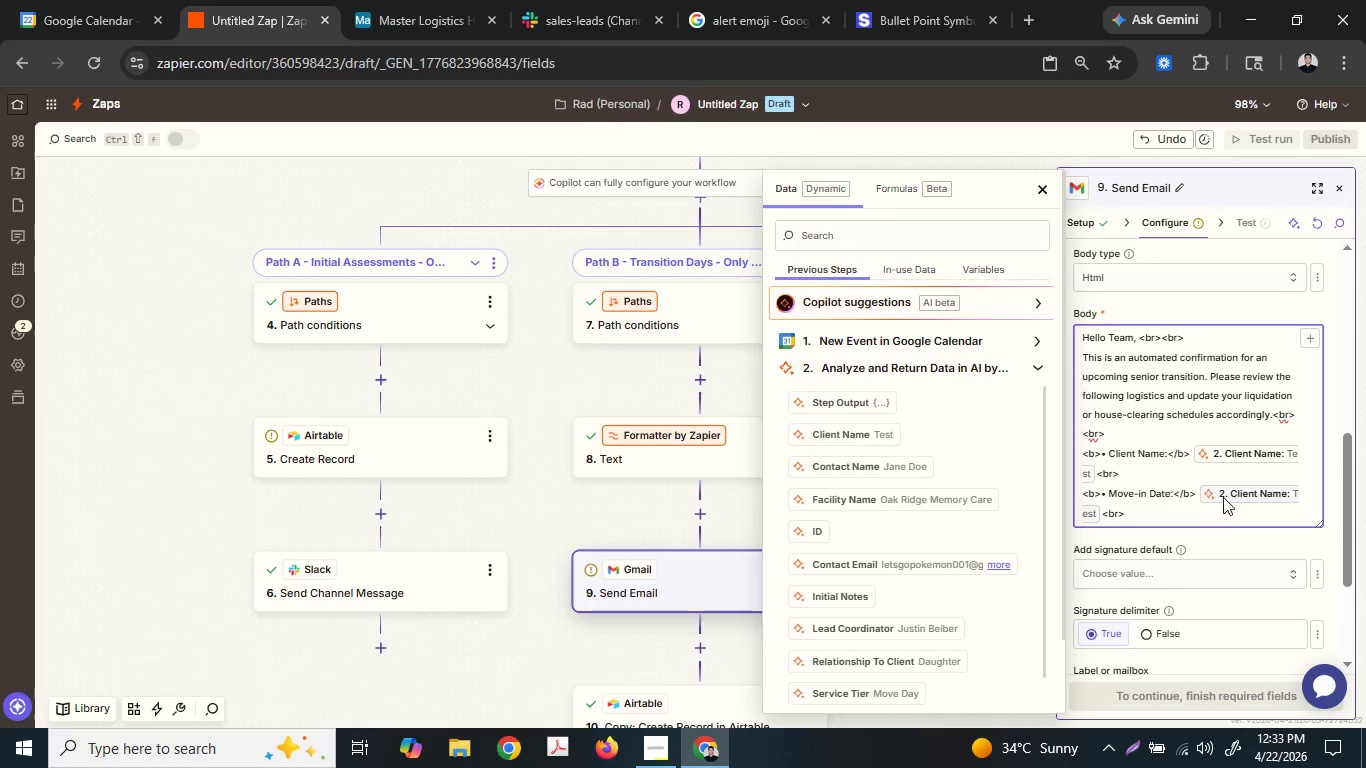 
left_click([1225, 497])
 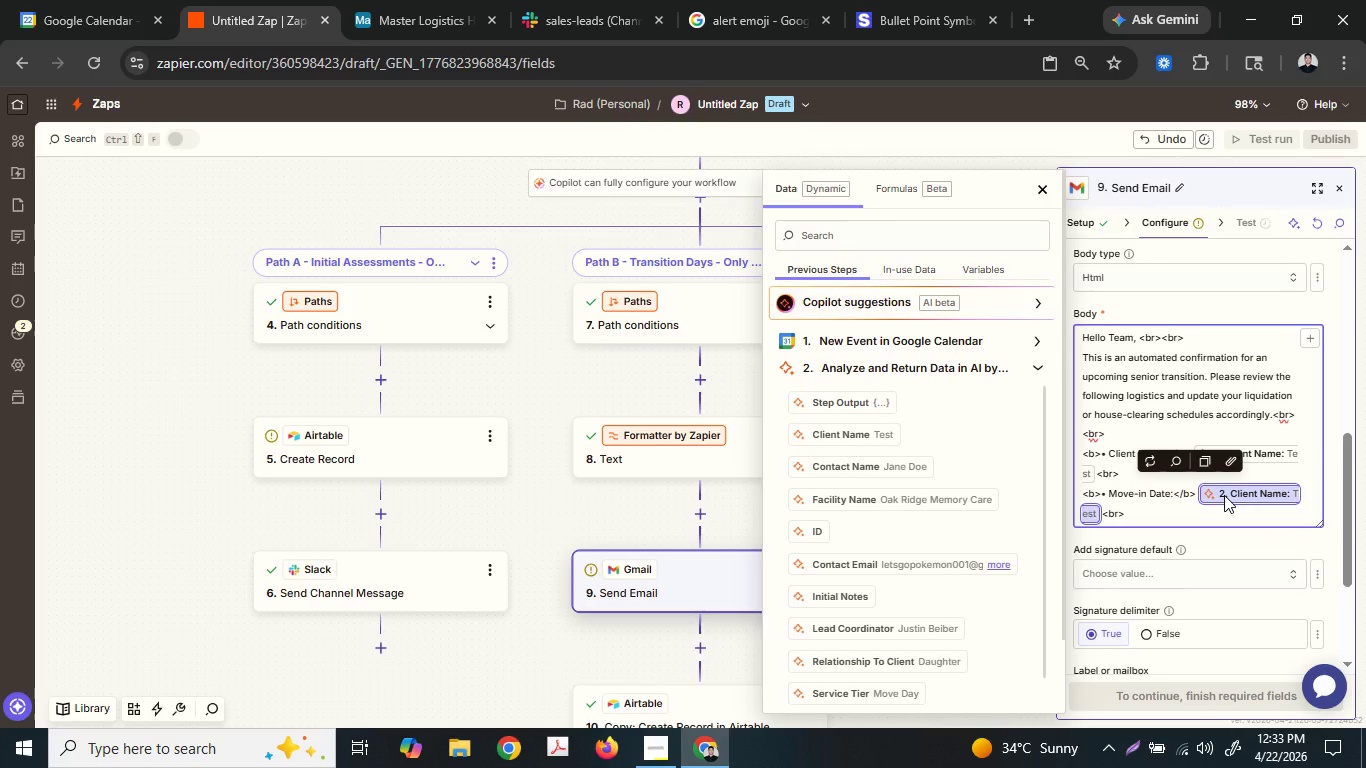 
key(Delete)
 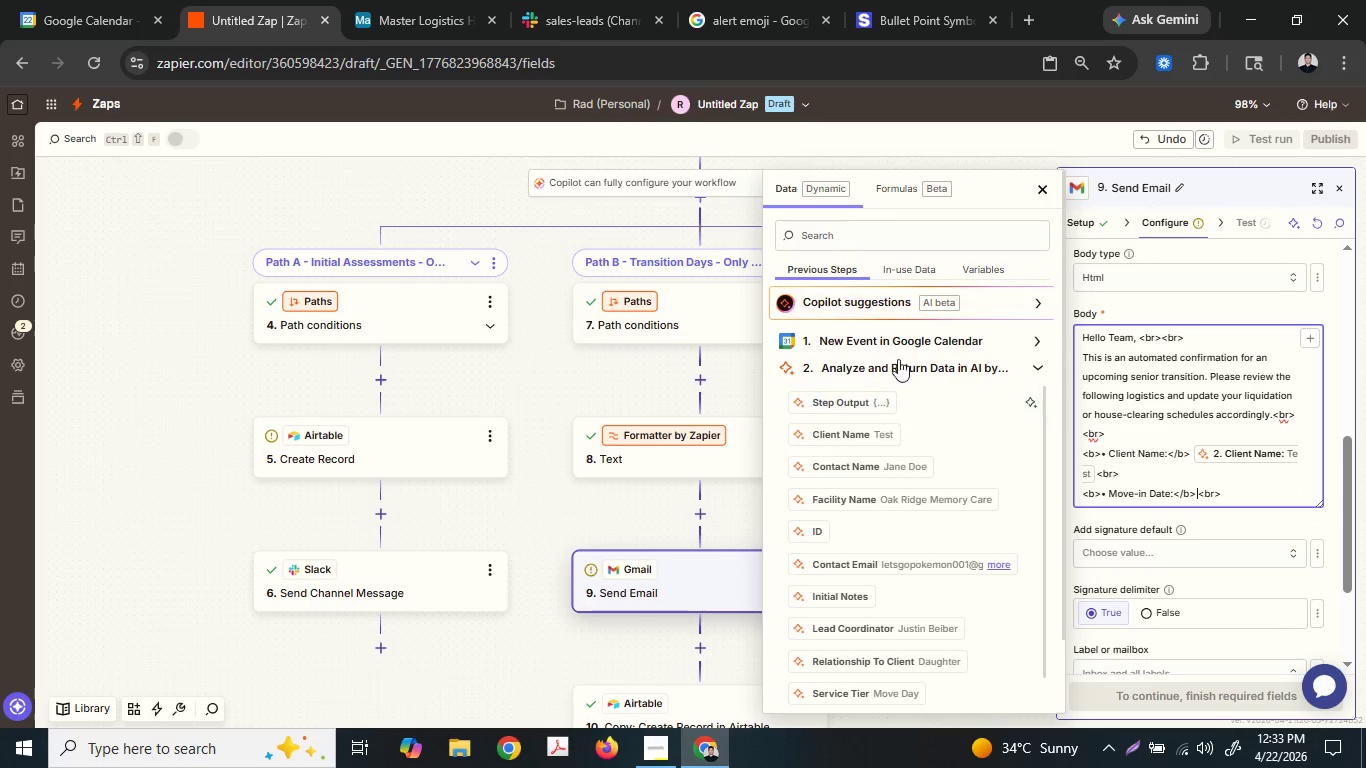 
left_click([898, 349])
 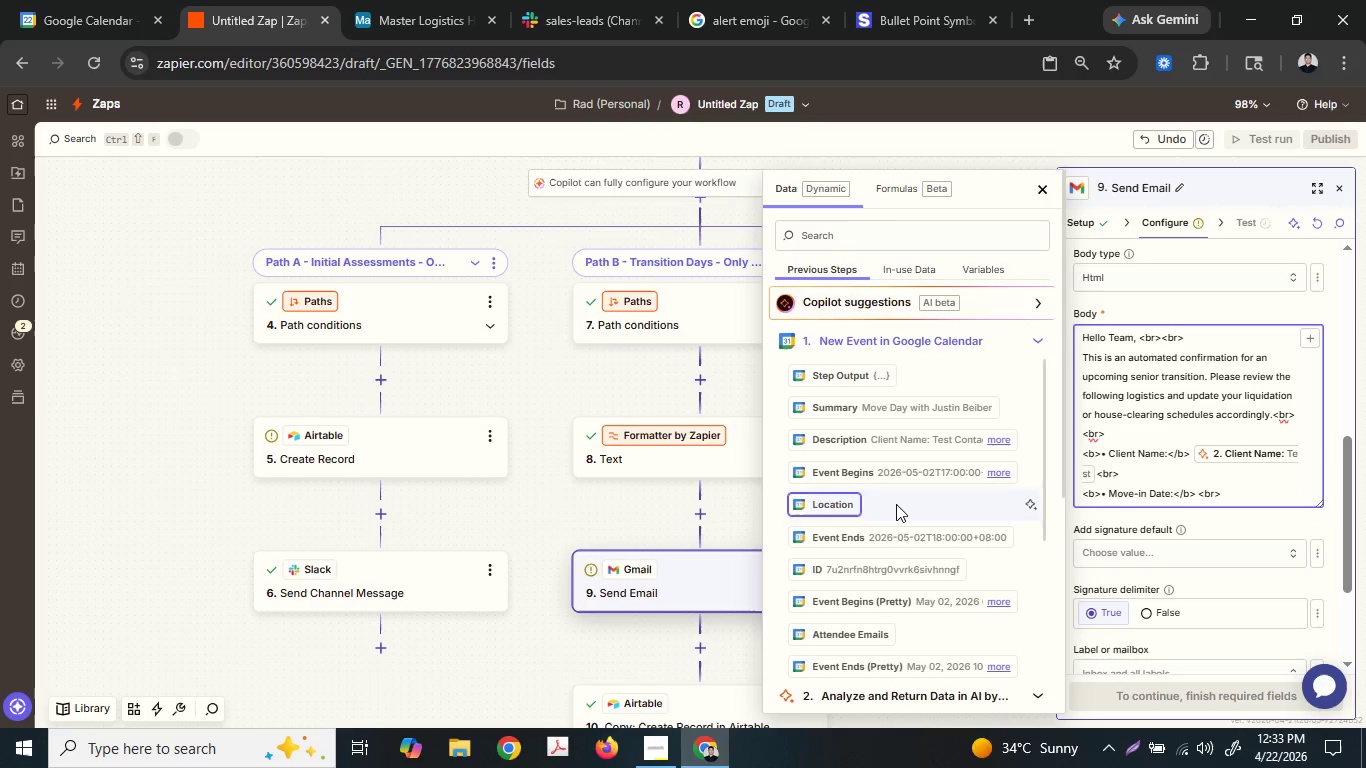 
scroll: coordinate [917, 536], scroll_direction: down, amount: 1.0
 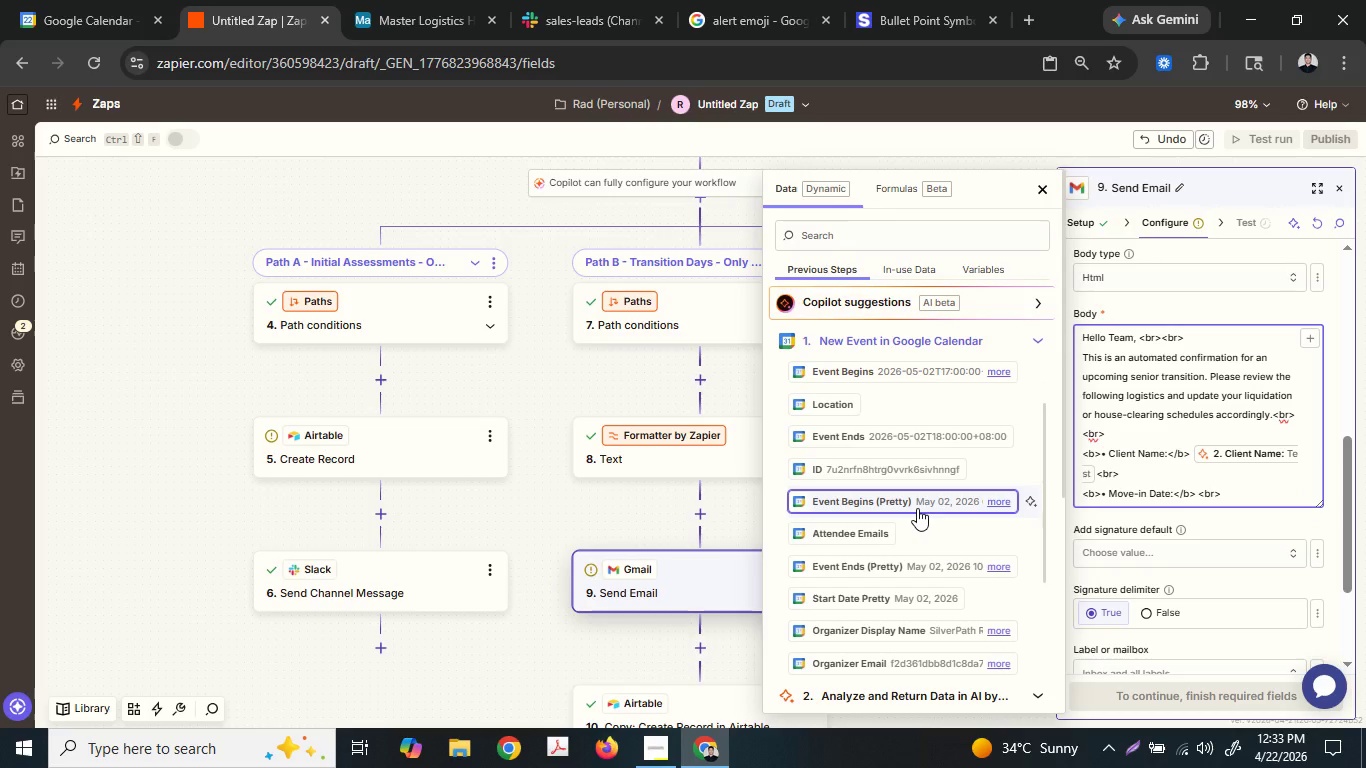 
left_click([917, 508])
 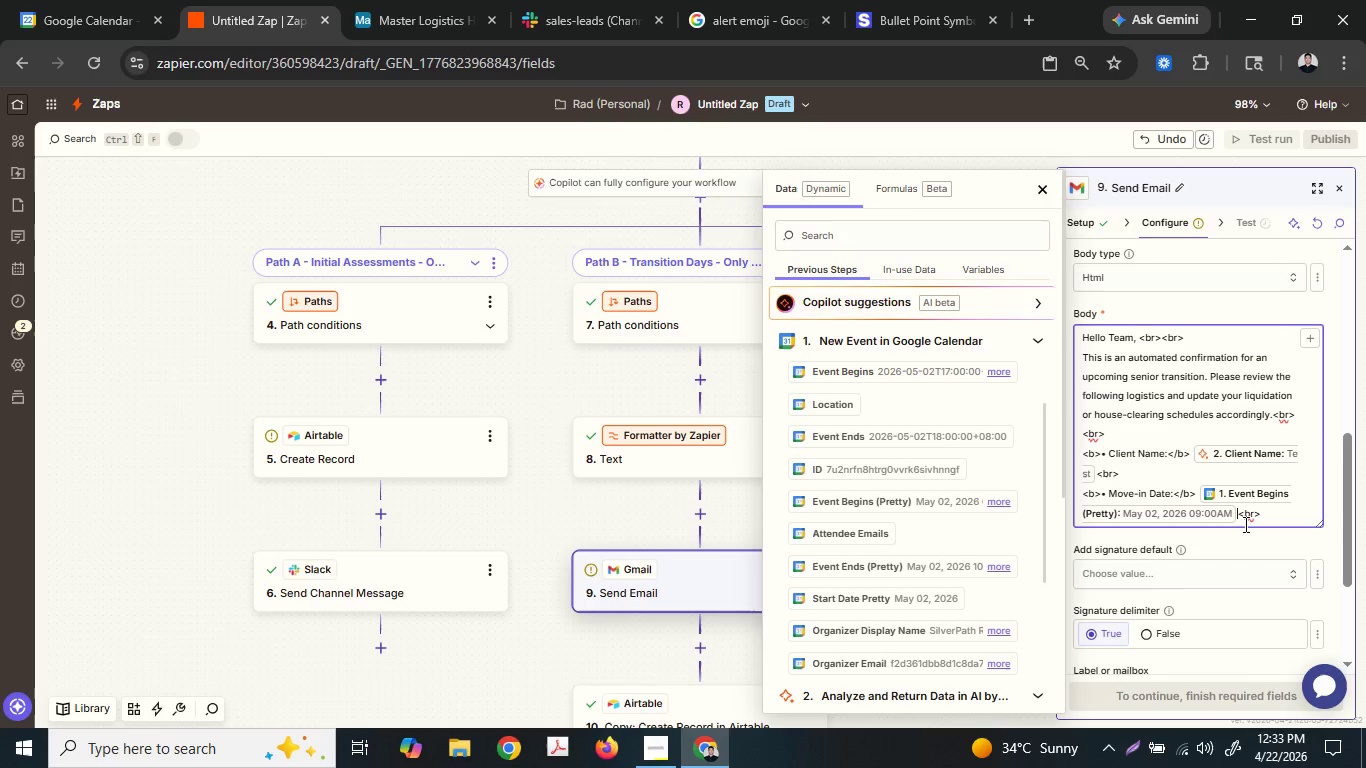 
wait(28.72)
 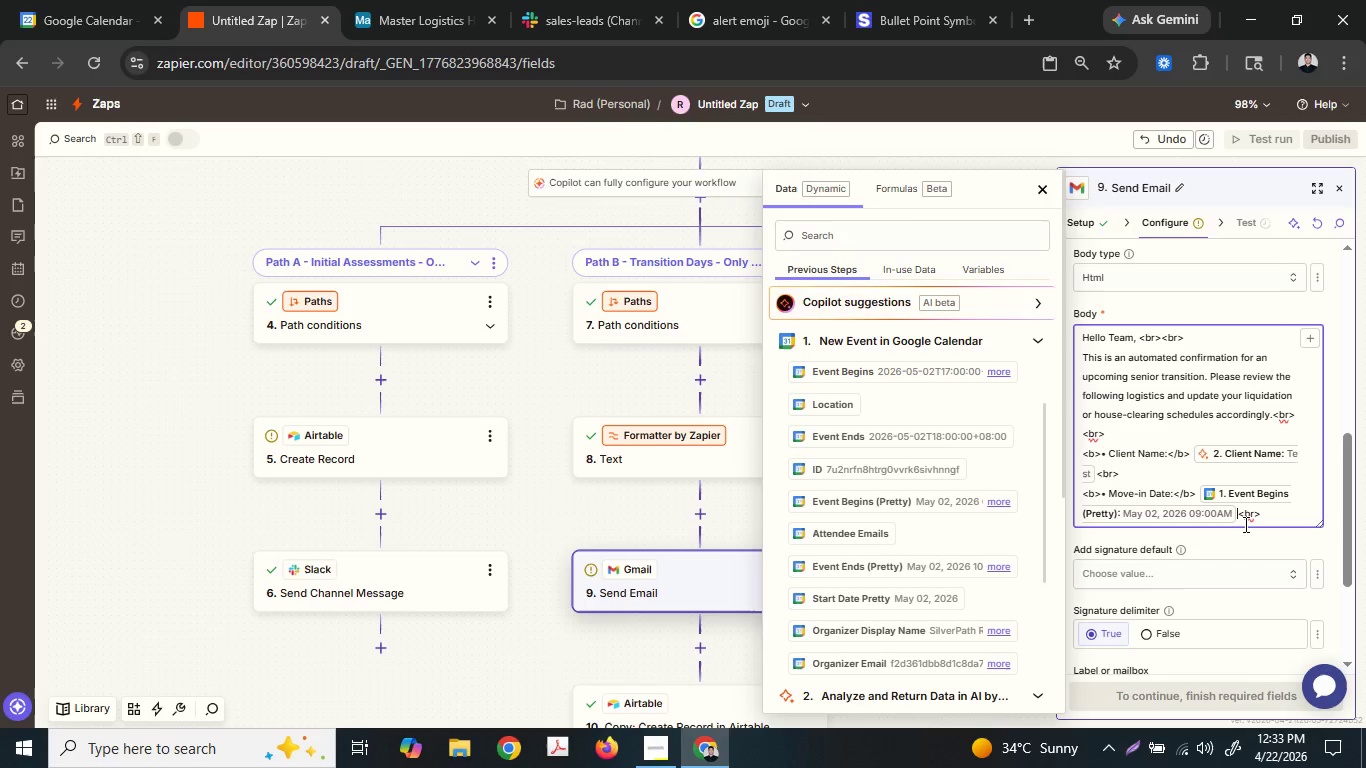 
scroll: coordinate [651, 472], scroll_direction: up, amount: 8.0
 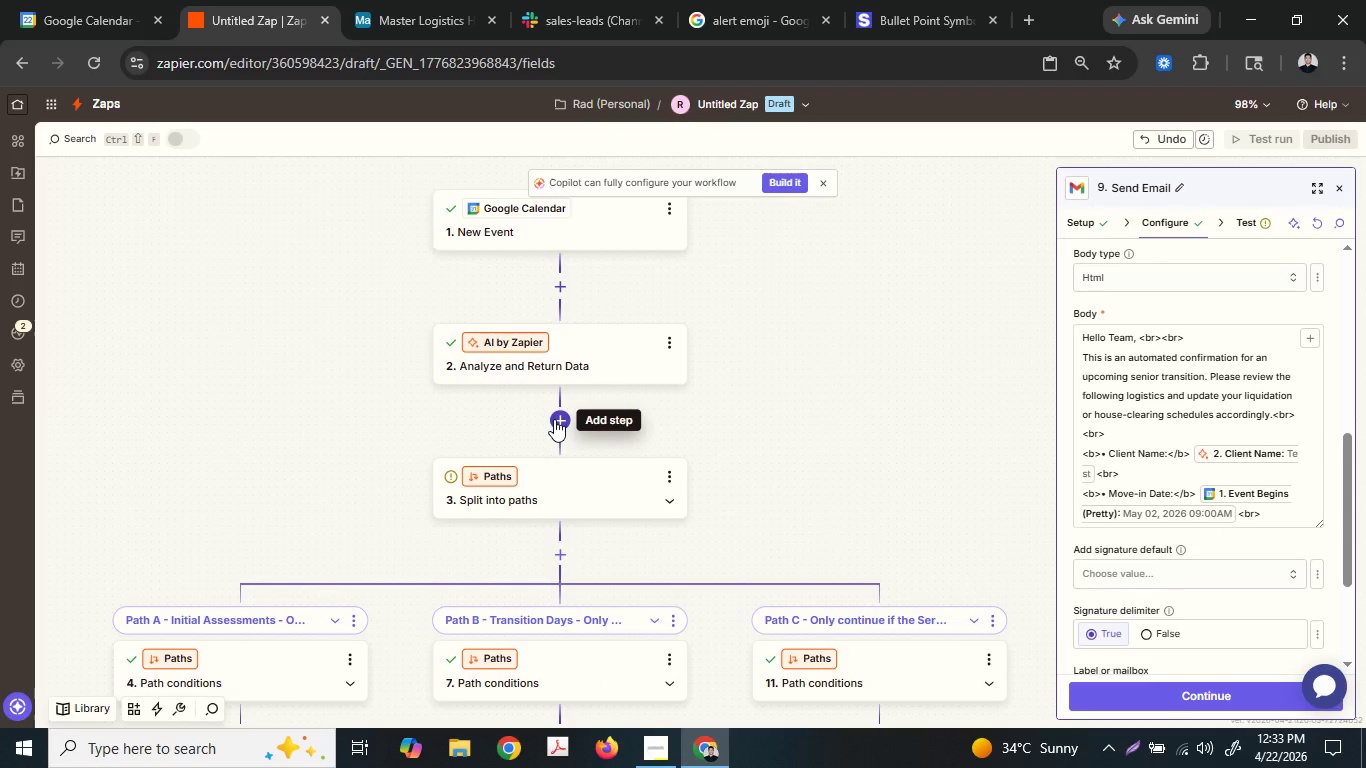 
wait(7.56)
 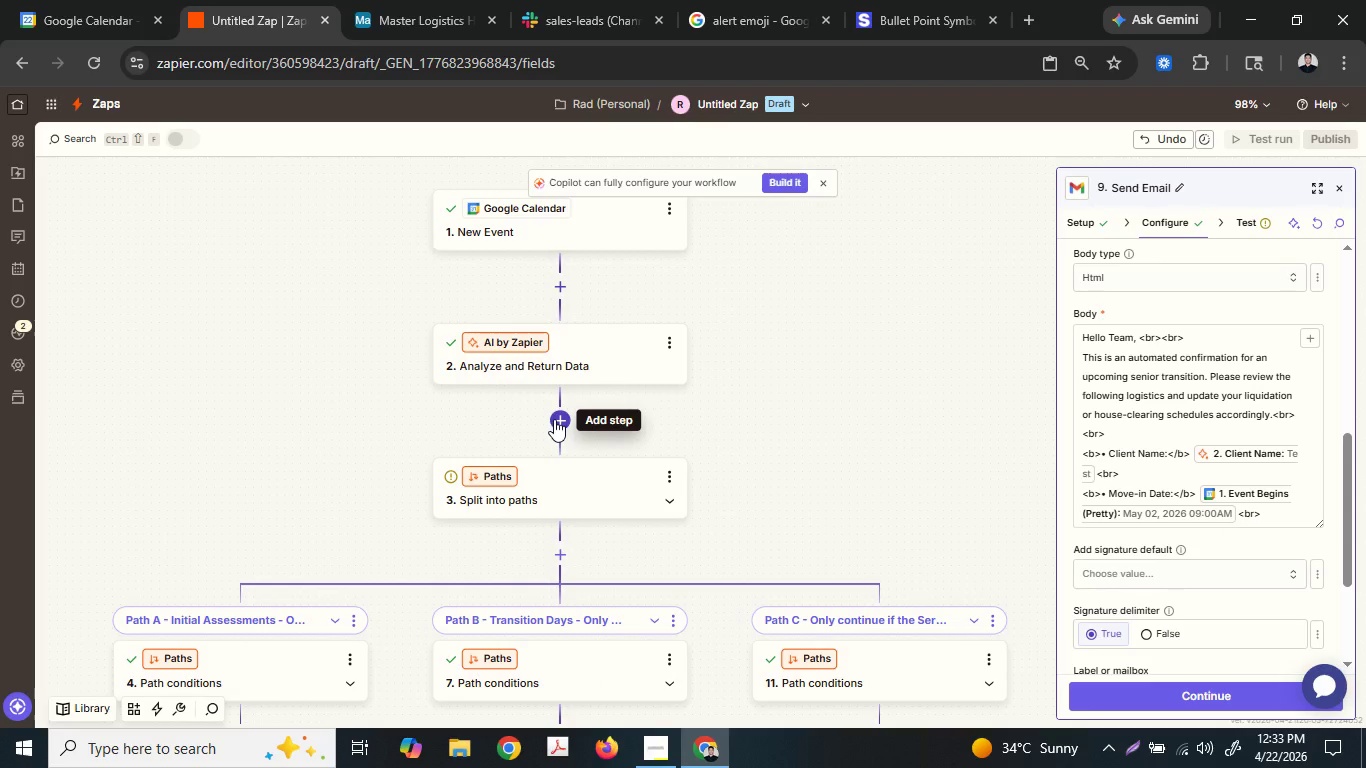 
scroll: coordinate [574, 427], scroll_direction: down, amount: 7.0
 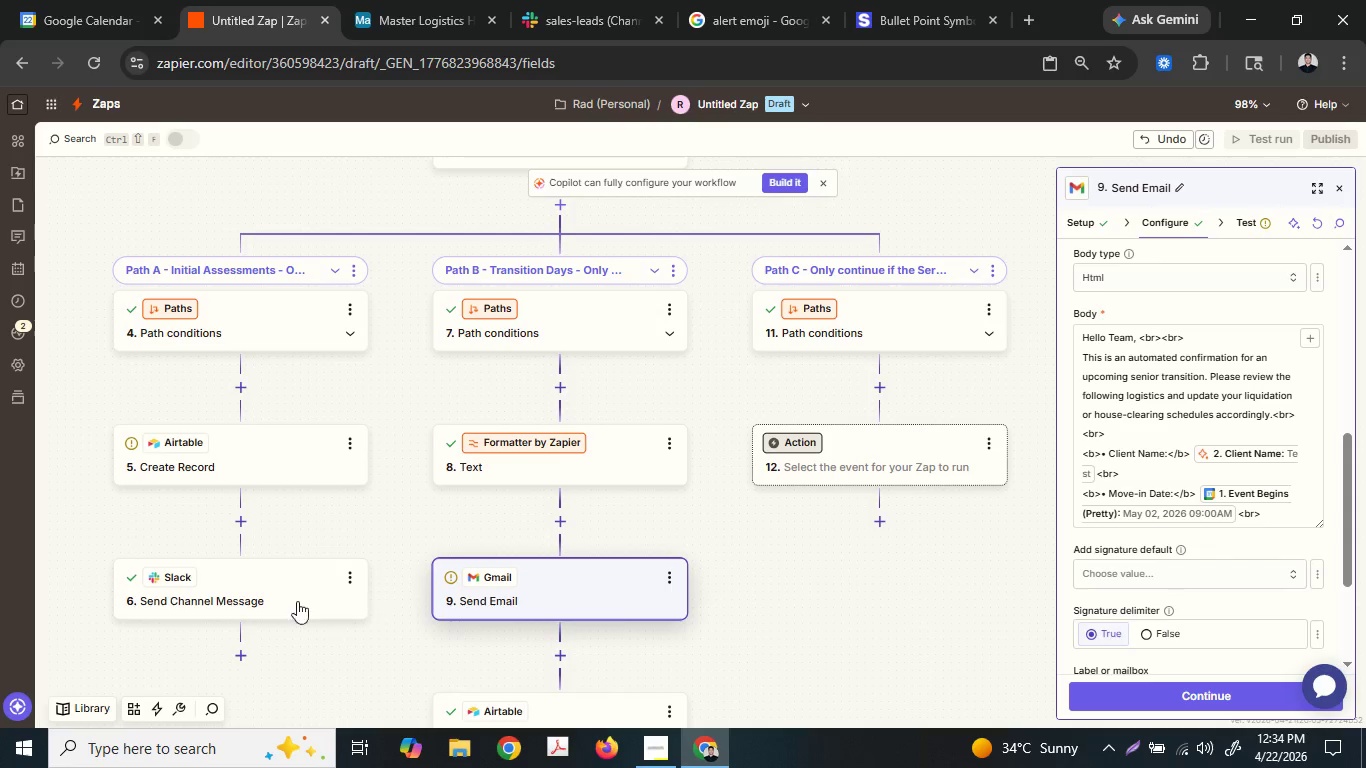 
left_click([303, 596])
 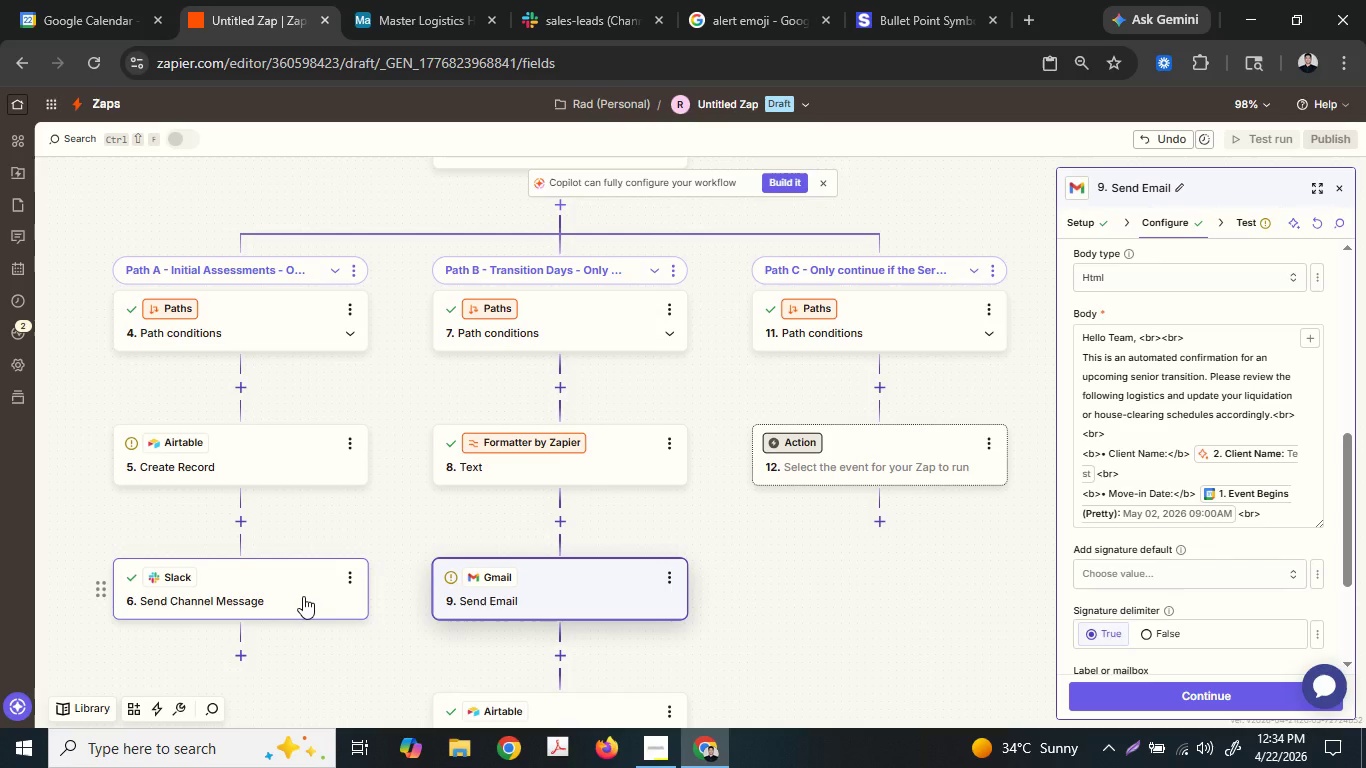 
left_click([303, 596])
 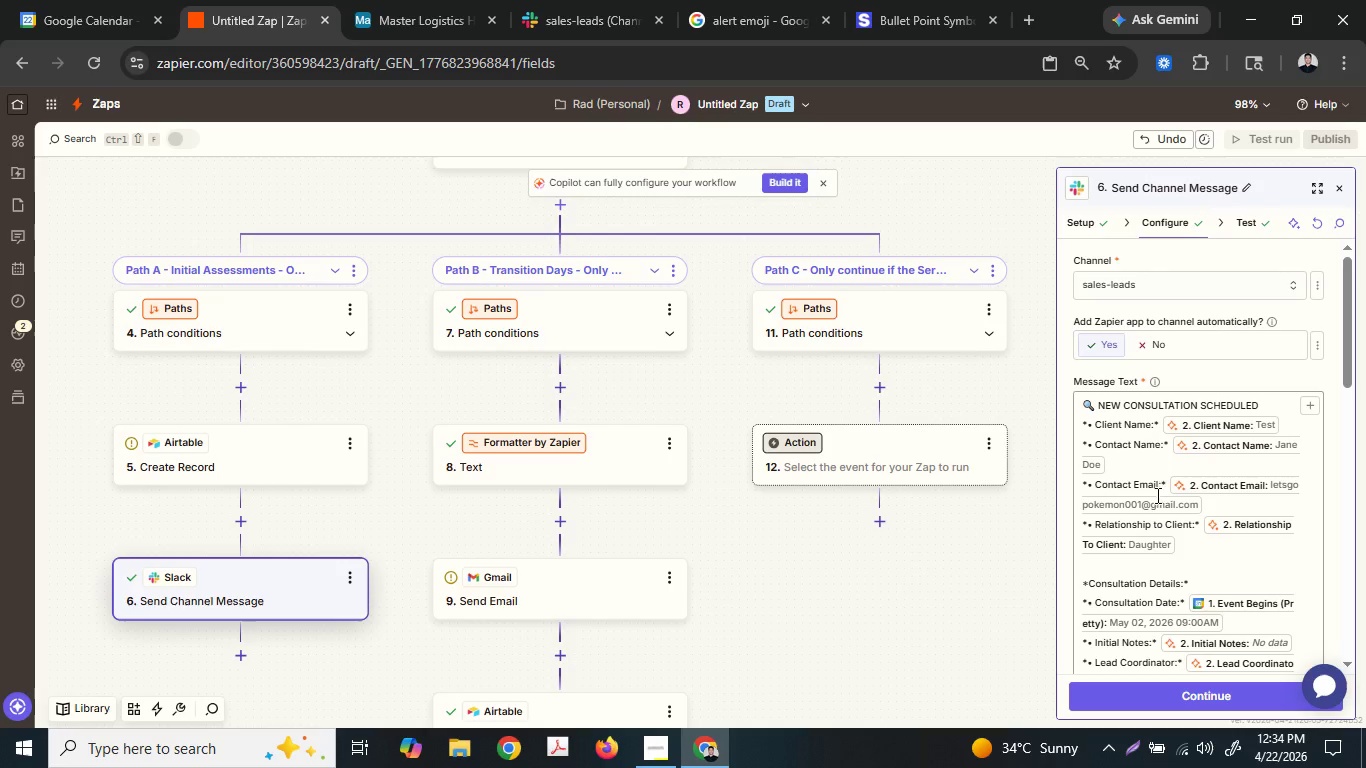 
scroll: coordinate [1152, 558], scroll_direction: down, amount: 2.0
 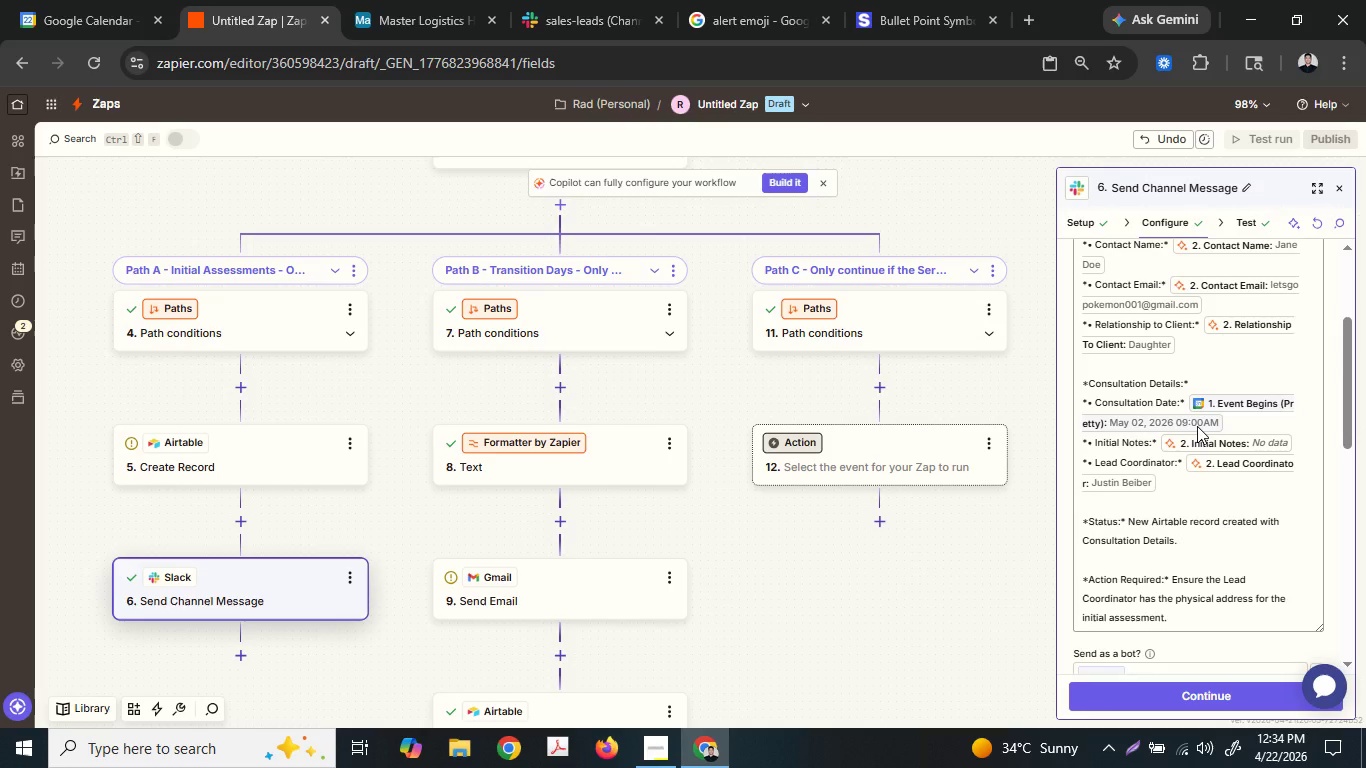 
scroll: coordinate [695, 471], scroll_direction: up, amount: 6.0
 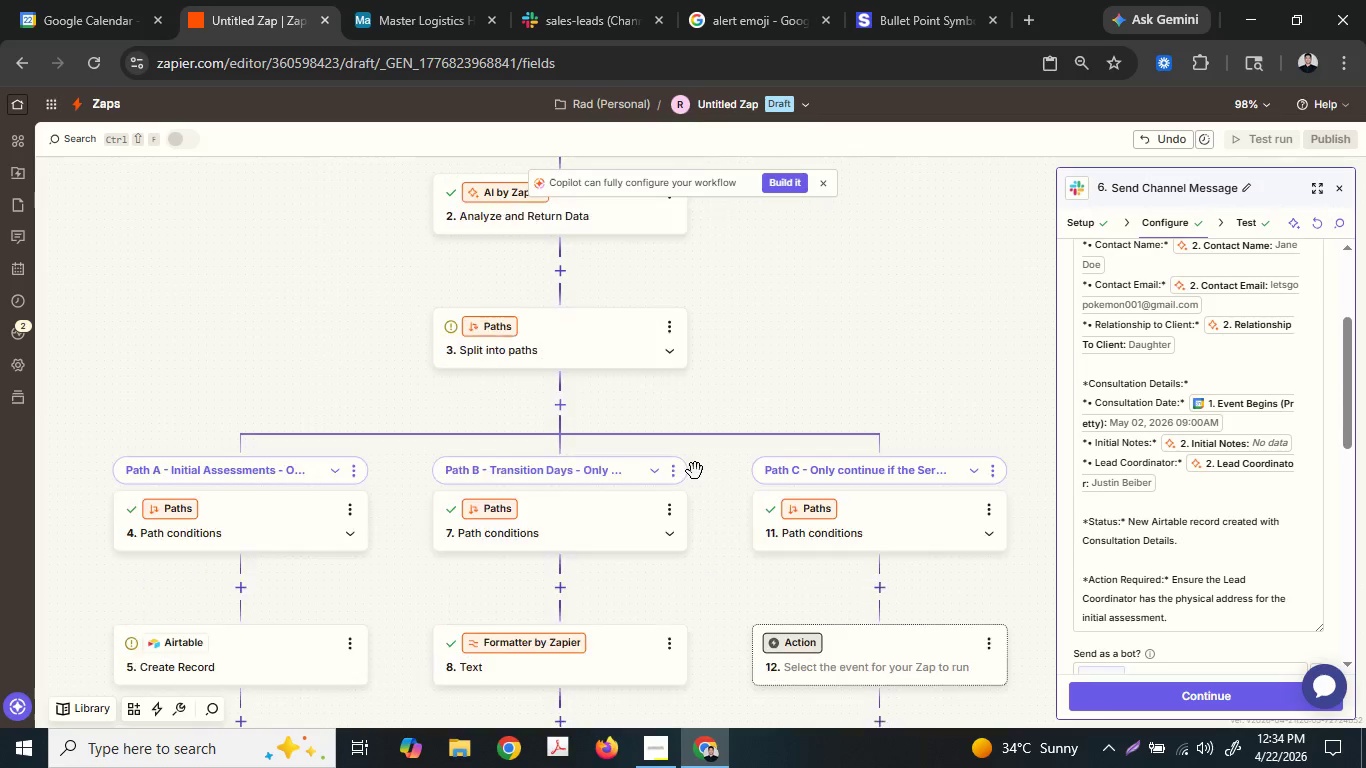 
scroll: coordinate [695, 471], scroll_direction: down, amount: 4.0
 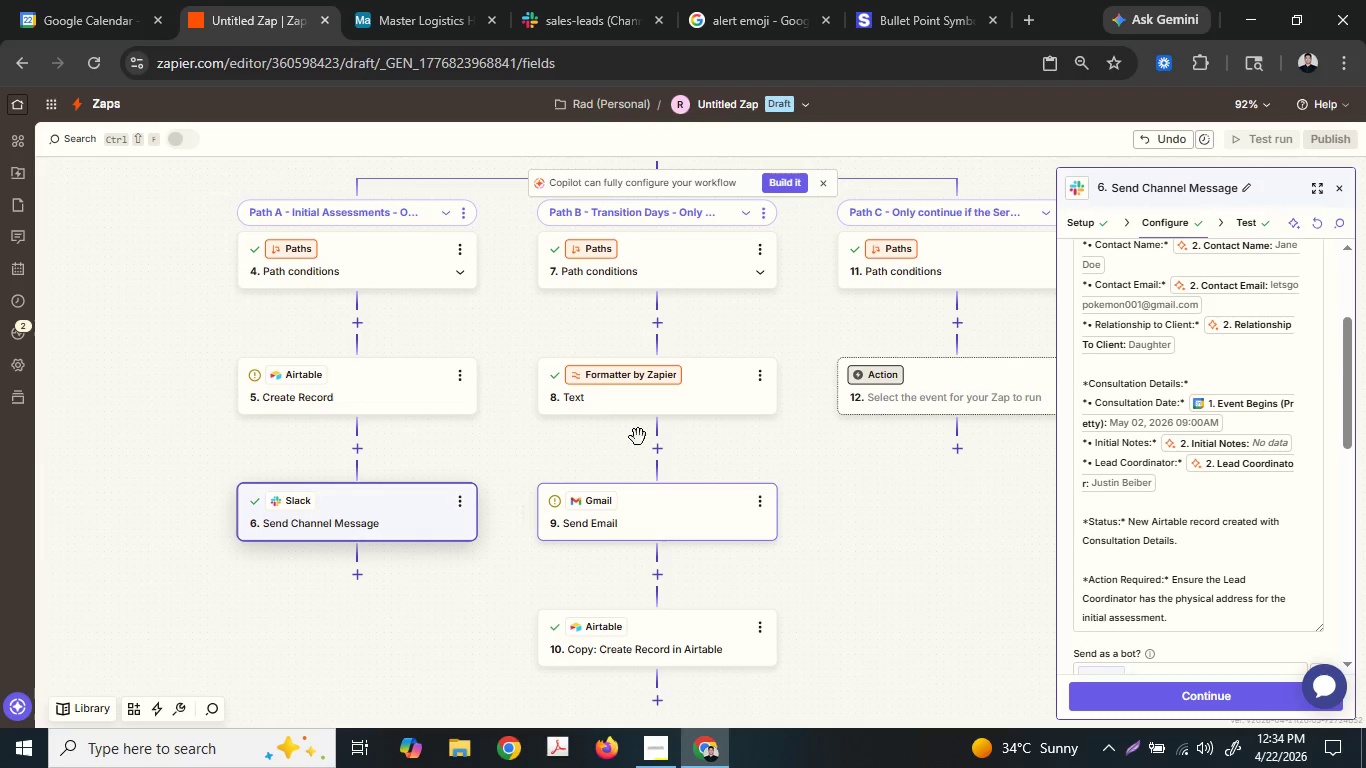 
left_click([660, 441])
 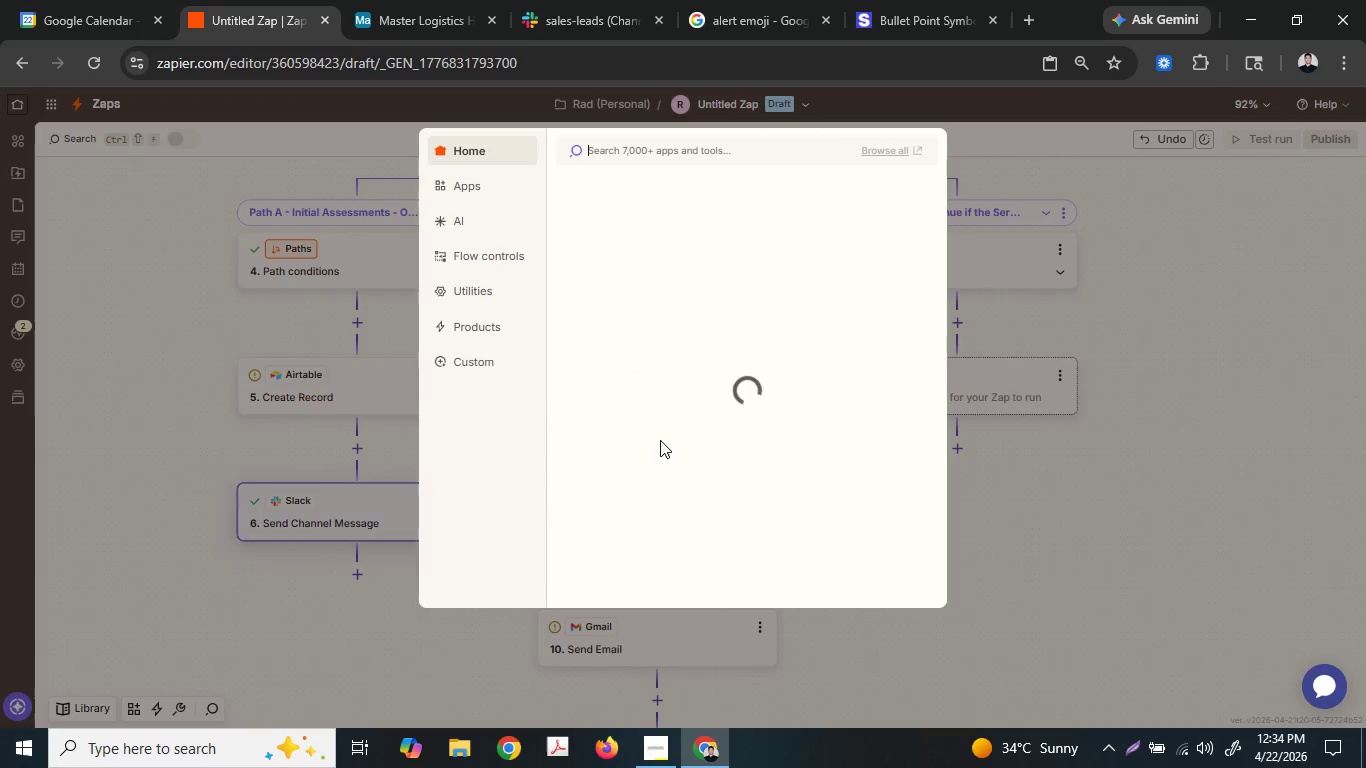 
mouse_move([683, 136])
 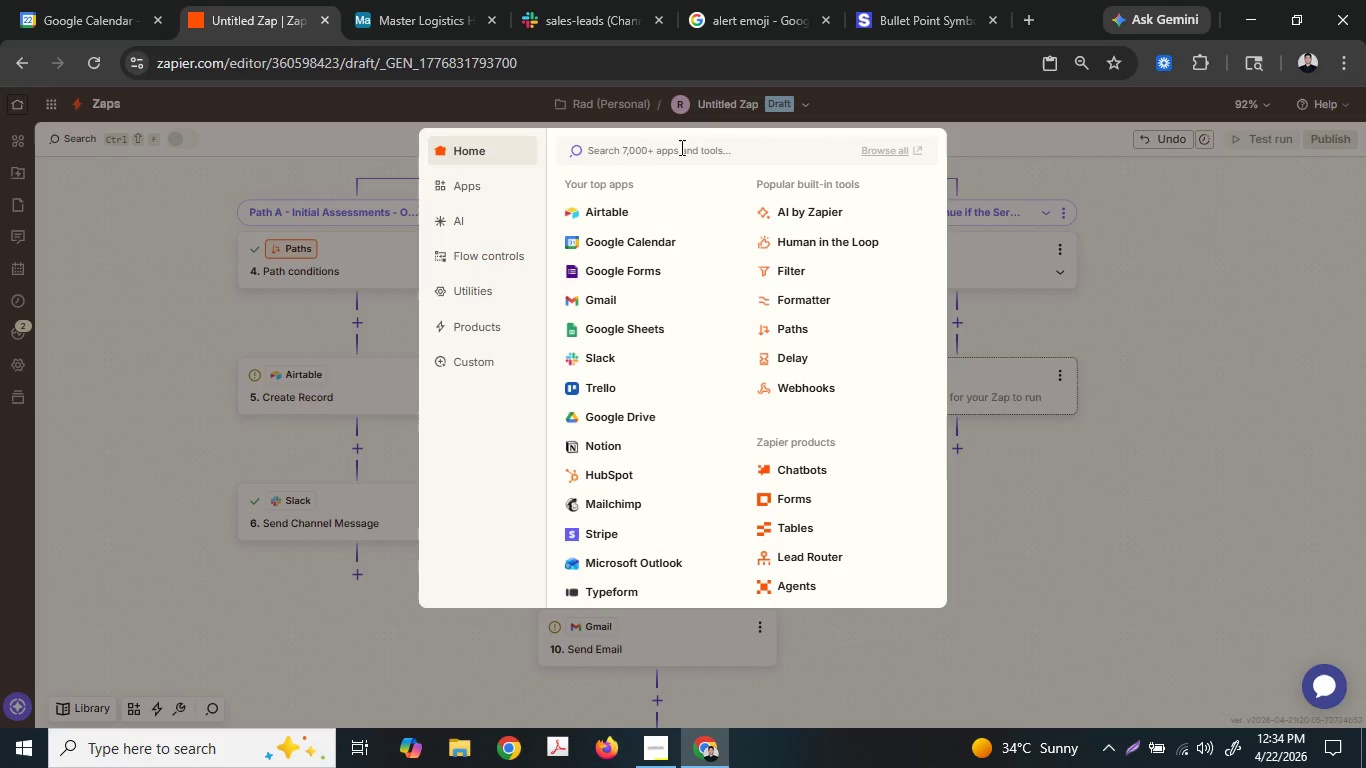 
type(forma)
 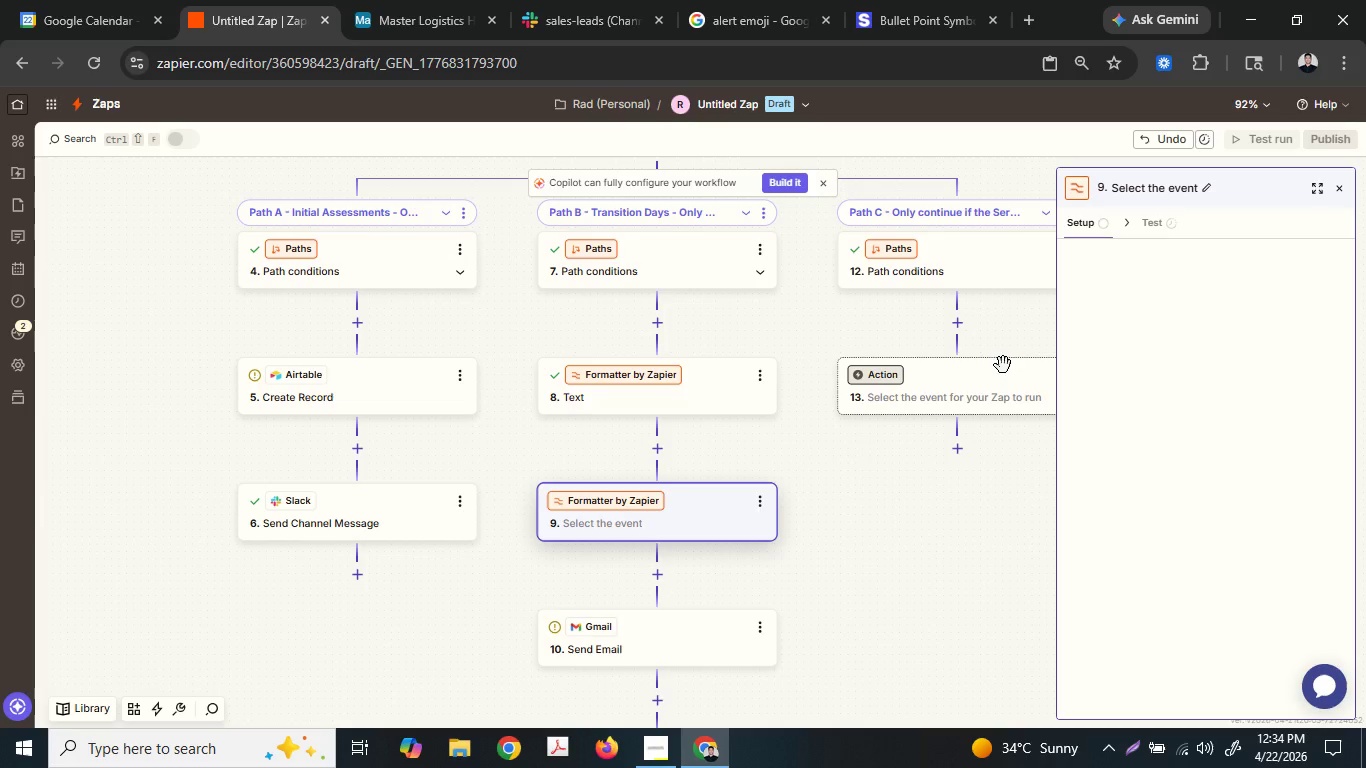 
wait(14.34)
 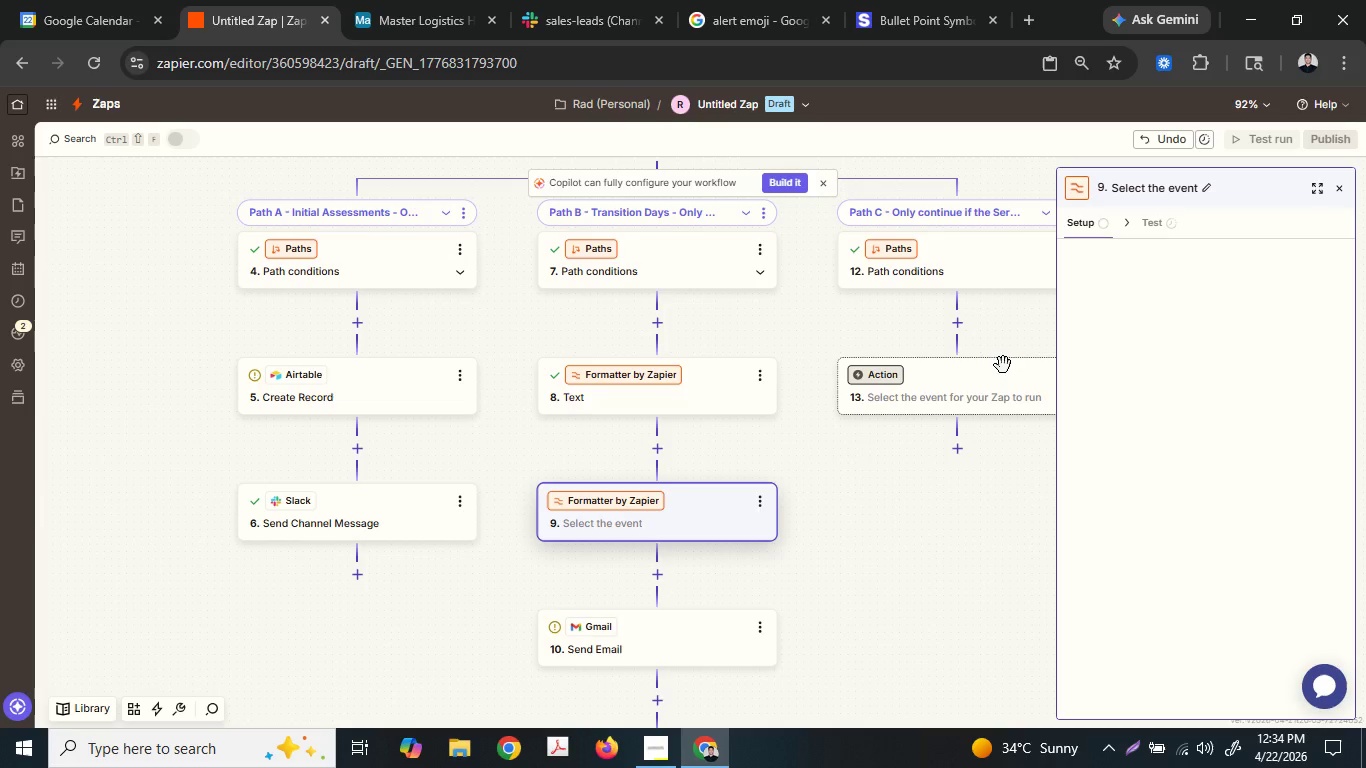 
scroll: coordinate [828, 494], scroll_direction: none, amount: 0.0
 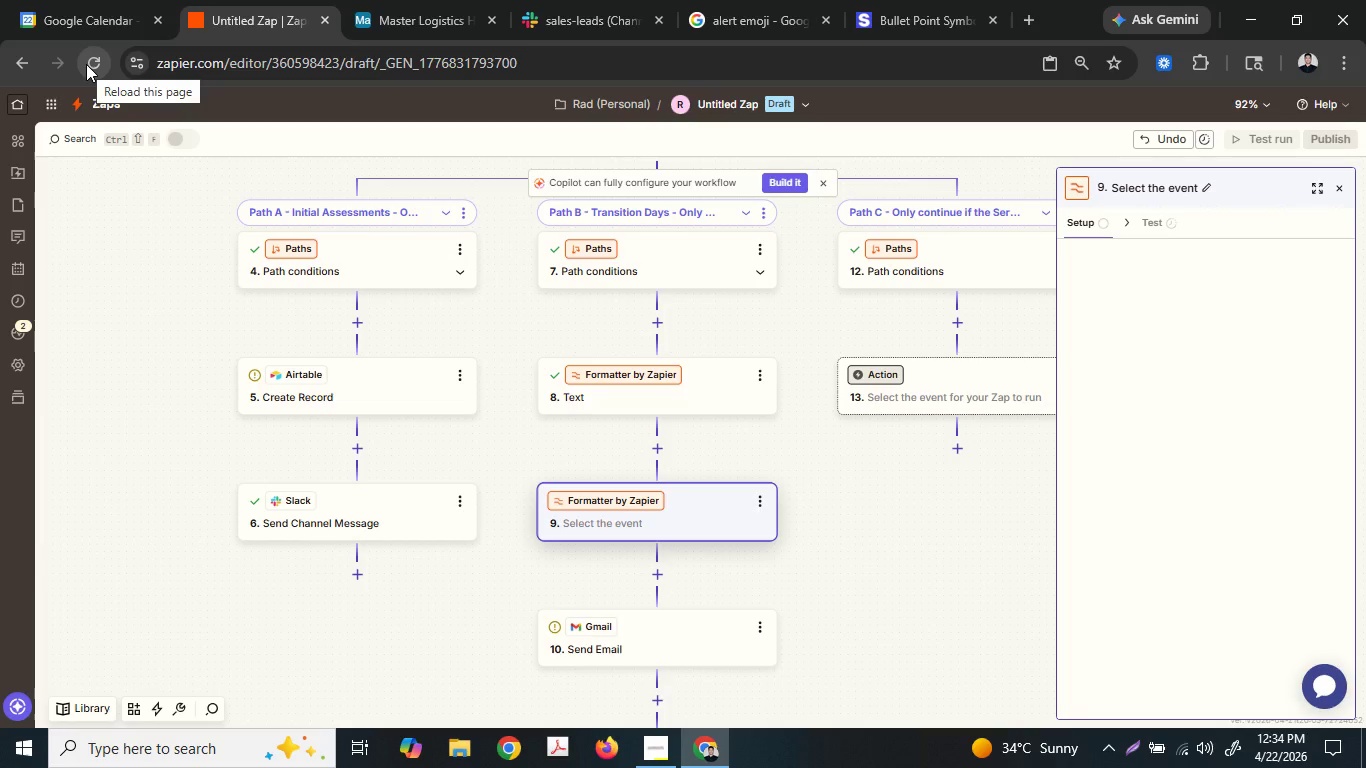 
wait(8.74)
 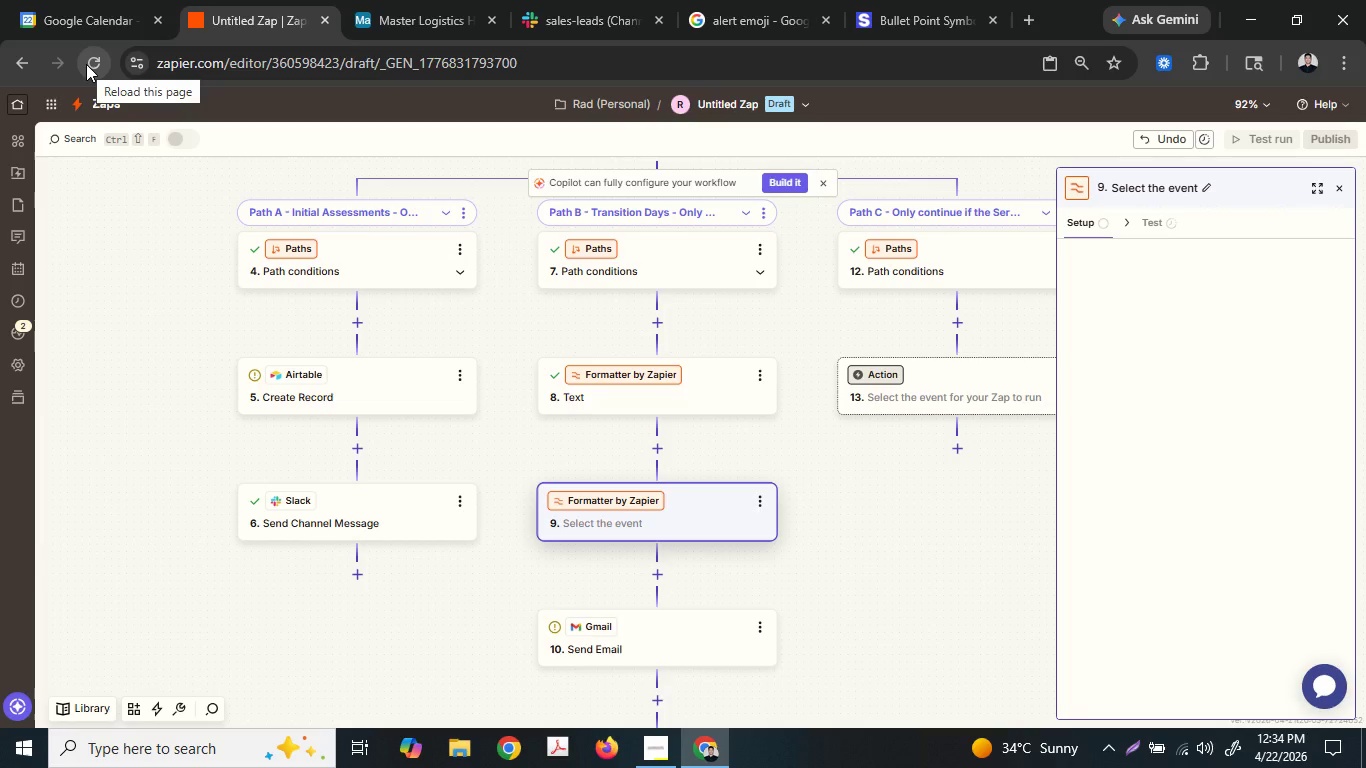 
left_click([86, 64])
 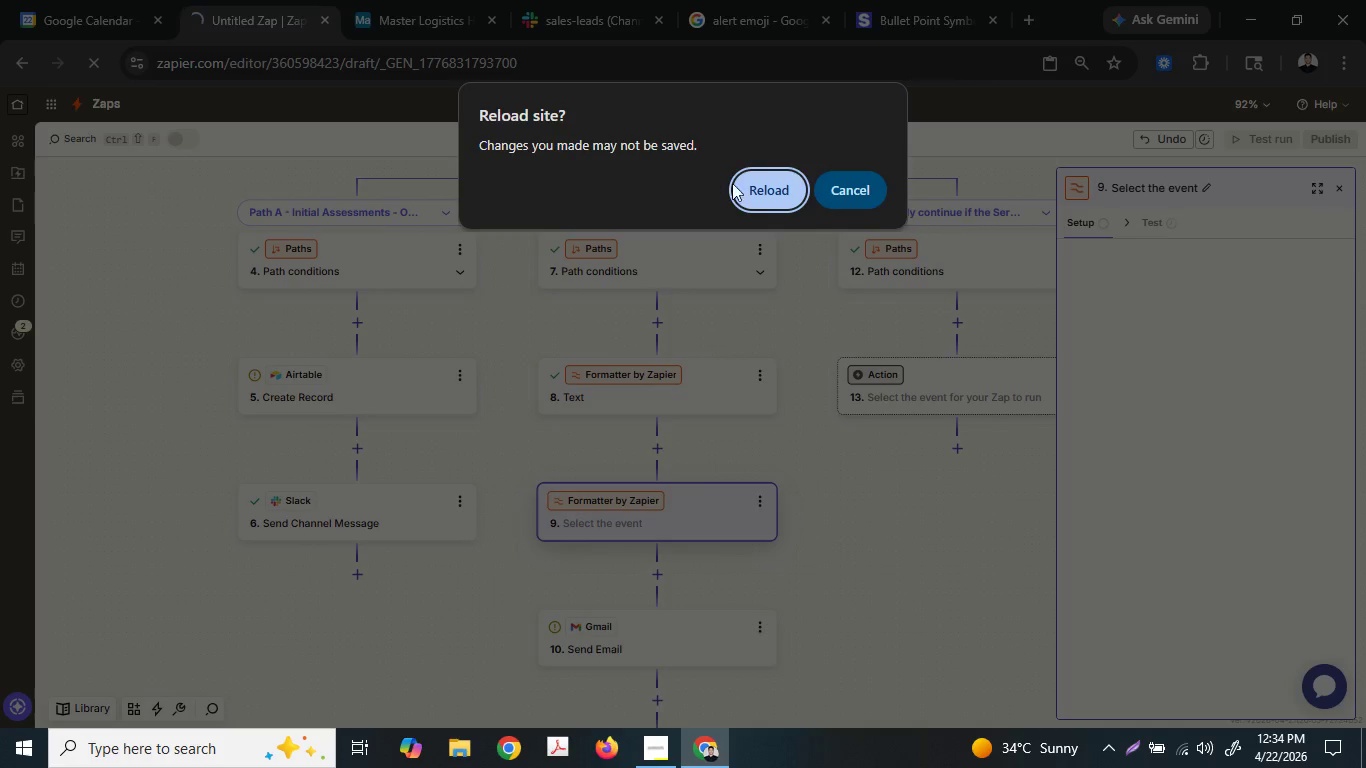 
left_click([774, 204])
 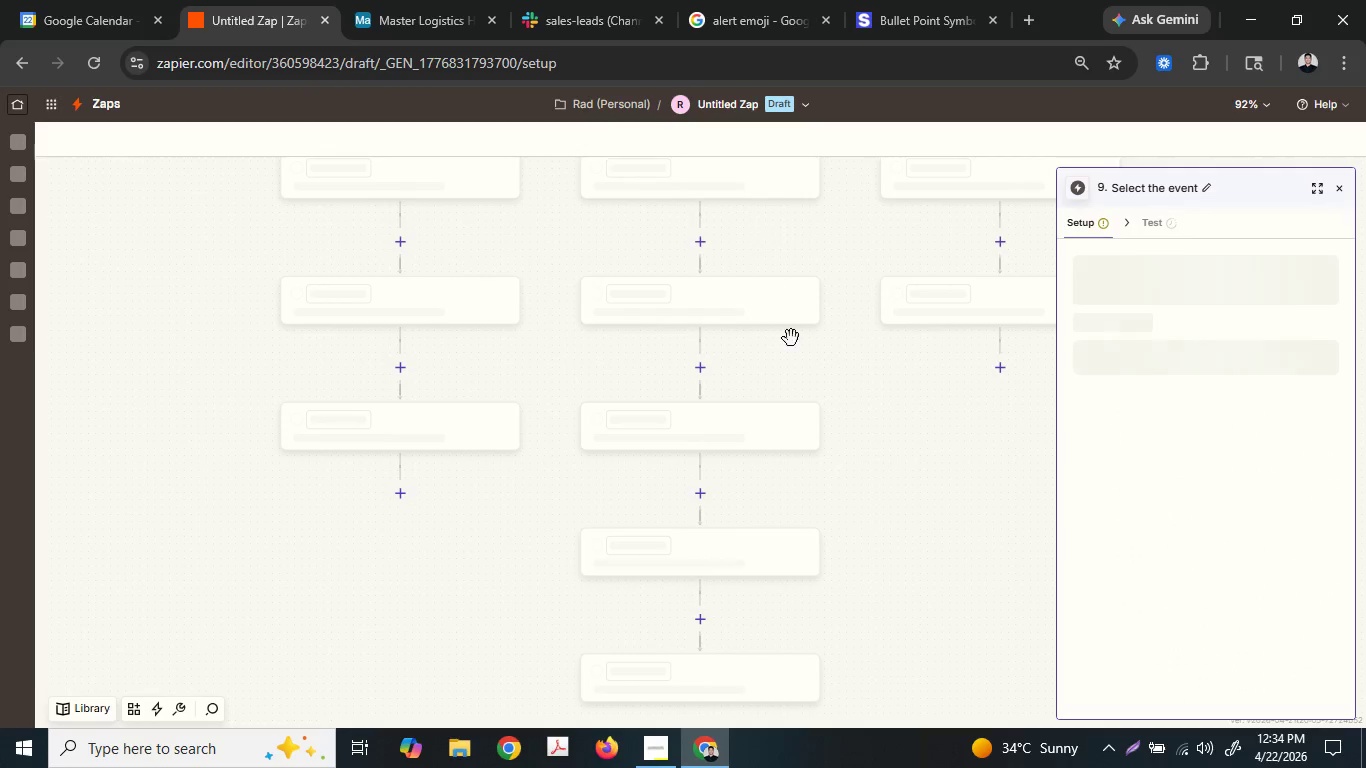 
wait(5.41)
 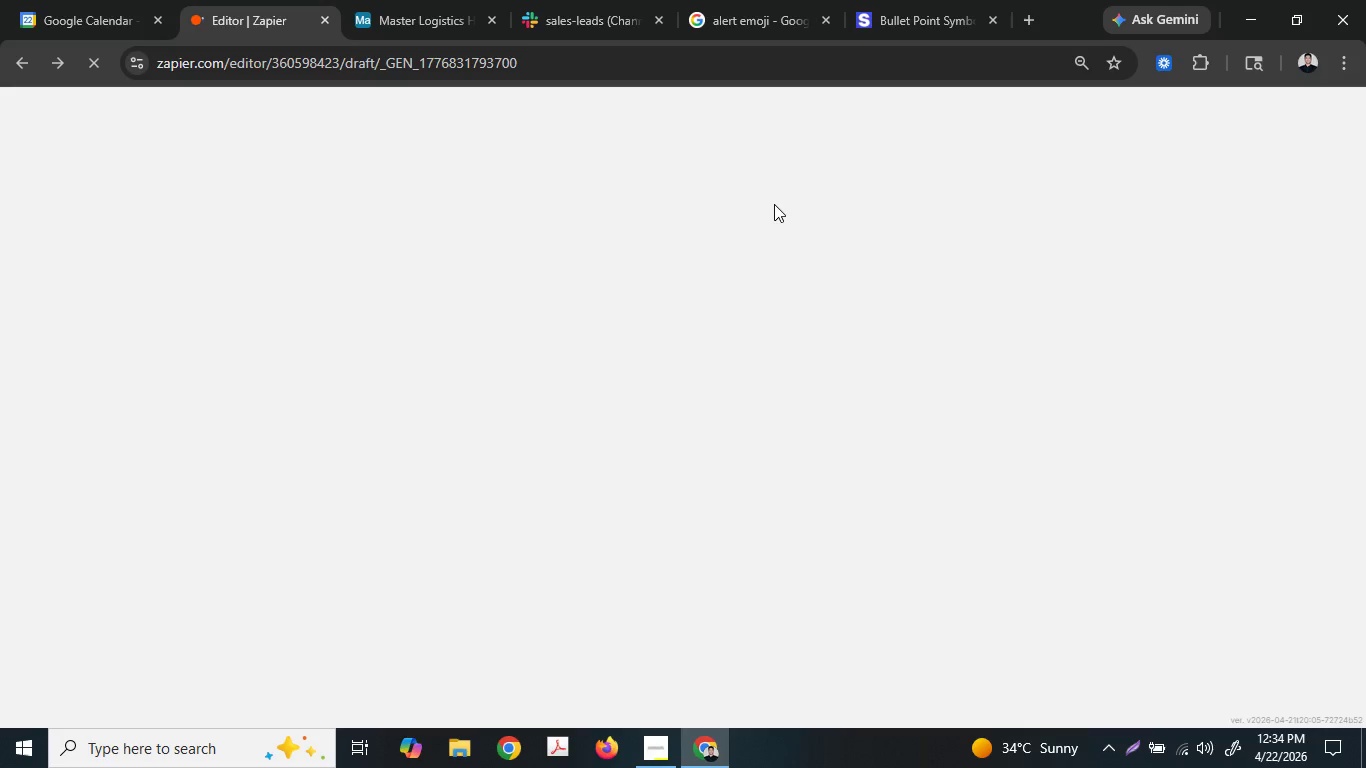 
left_click([1130, 359])
 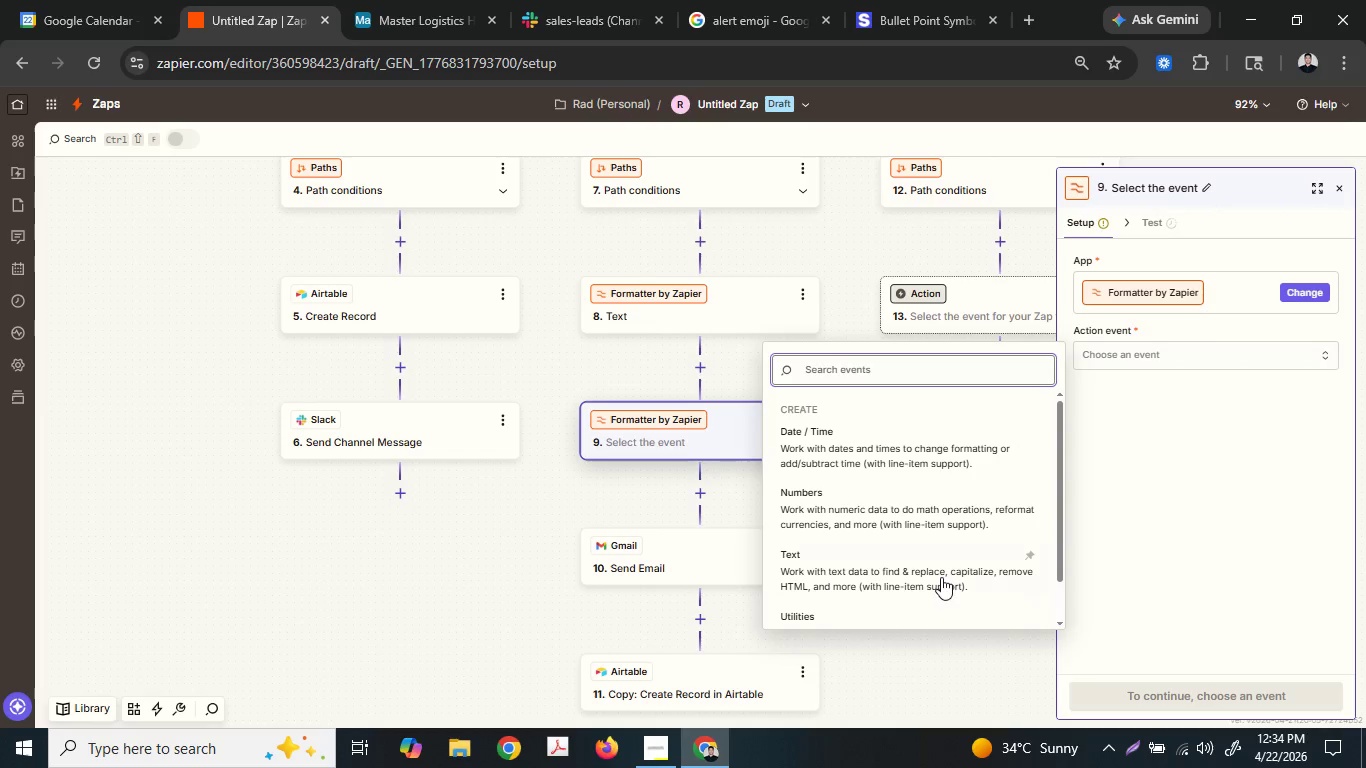 
scroll: coordinate [941, 577], scroll_direction: down, amount: 1.0
 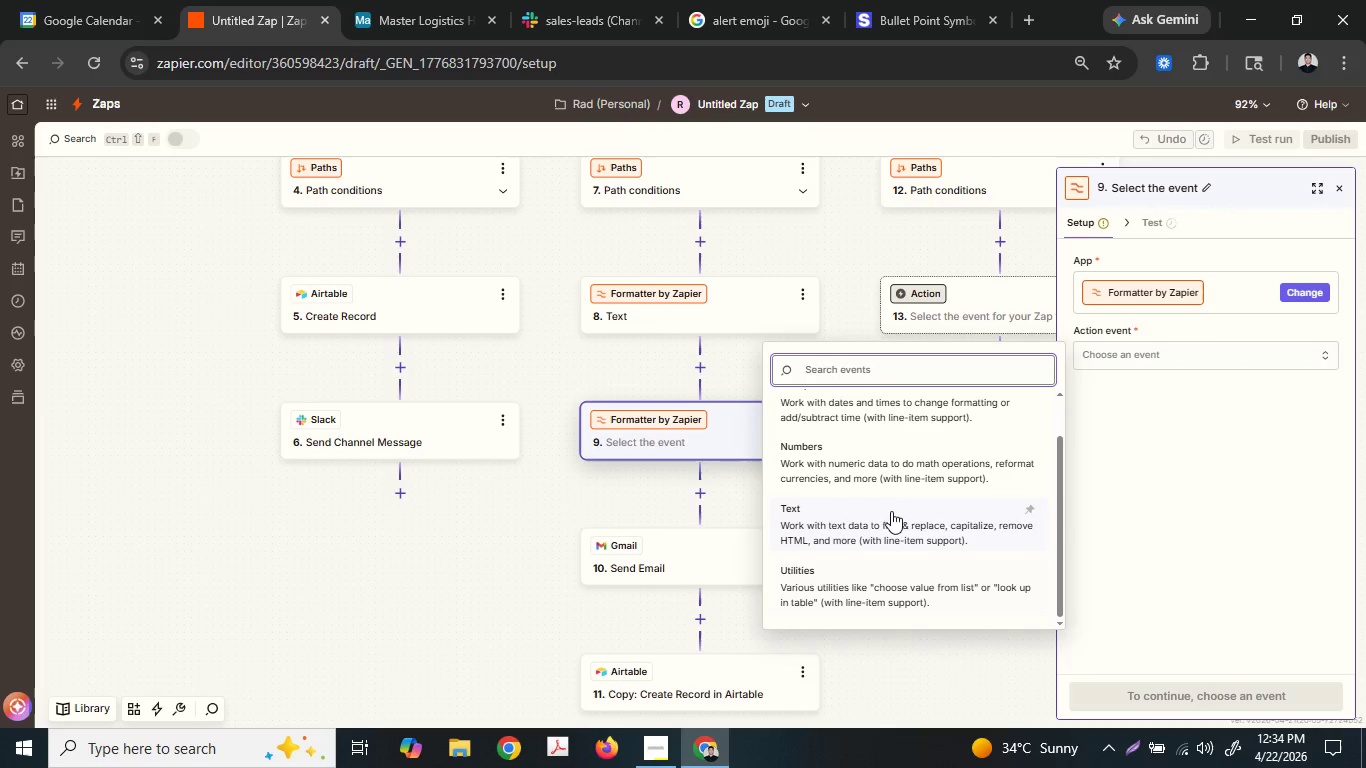 
scroll: coordinate [891, 511], scroll_direction: up, amount: 1.0
 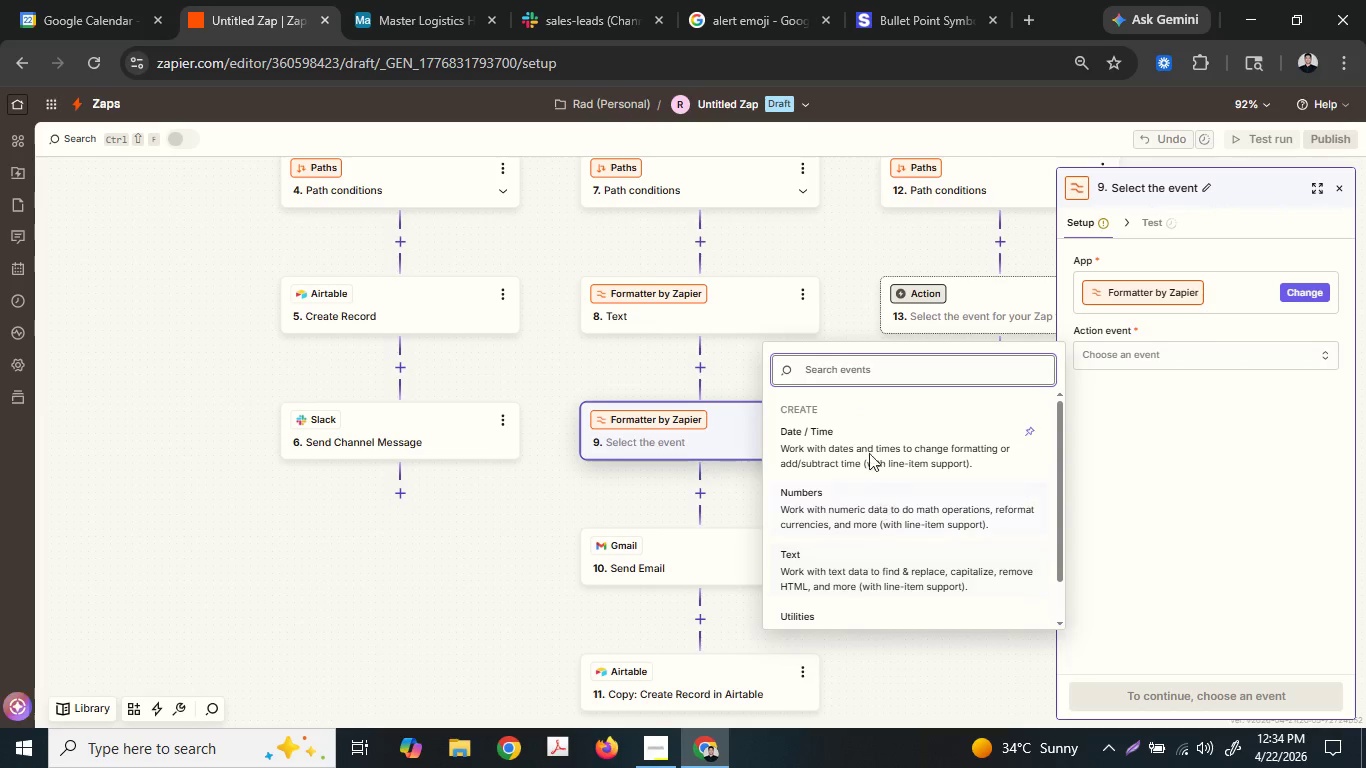 
left_click([868, 451])
 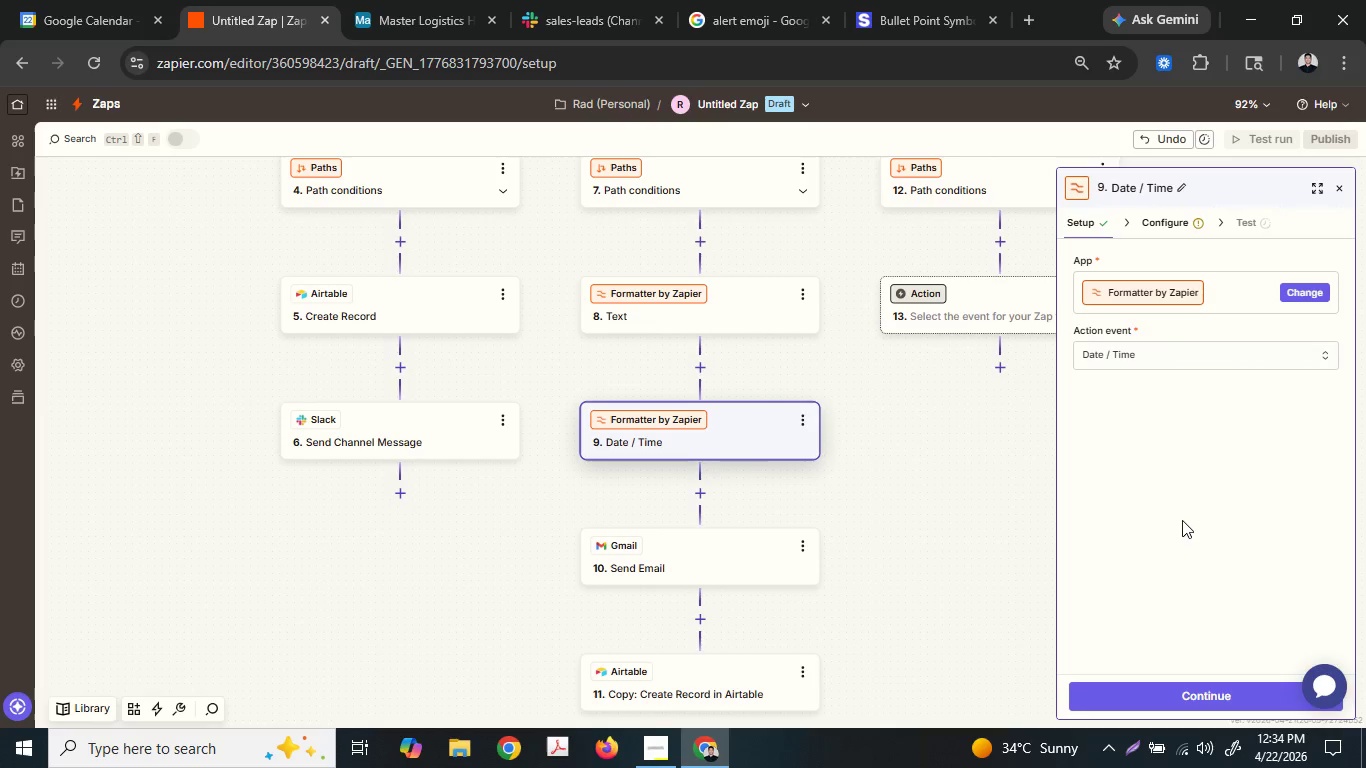 
double_click([1200, 700])
 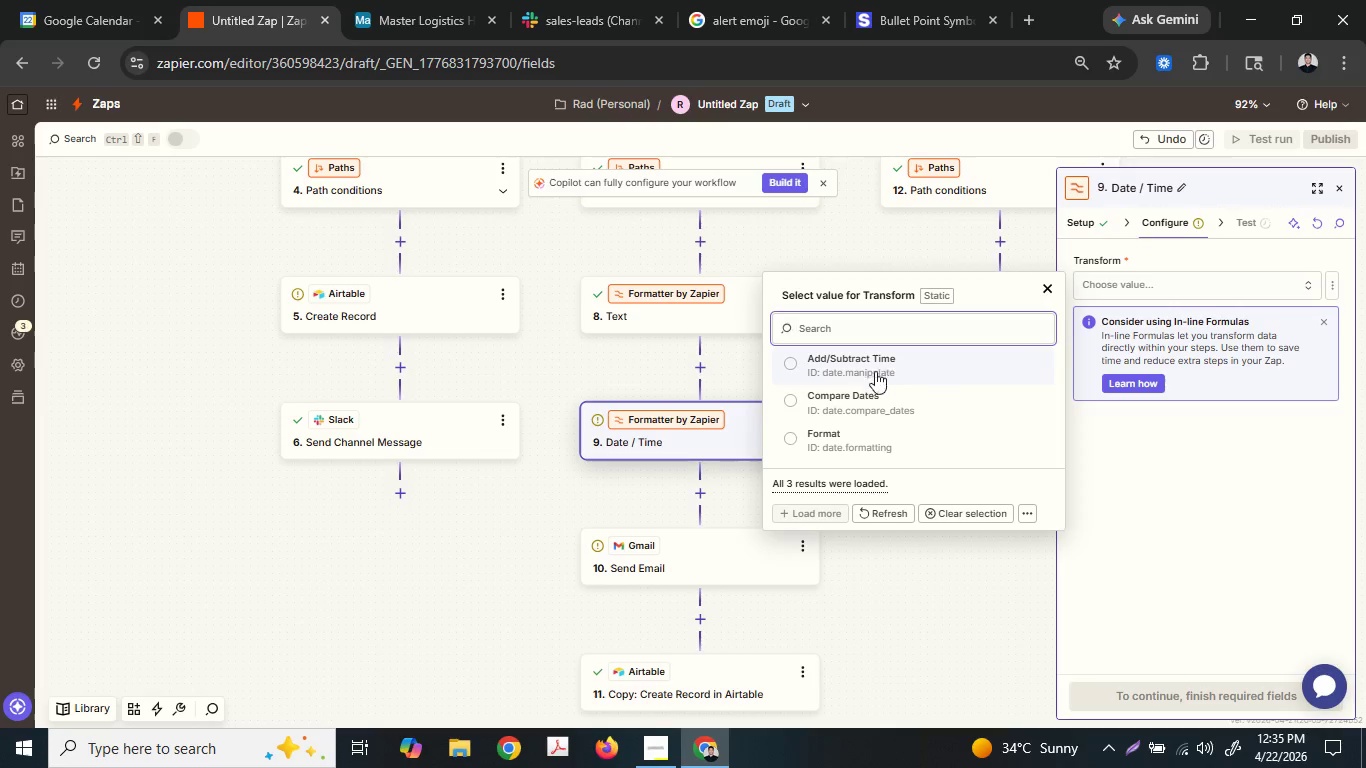 
left_click([881, 437])
 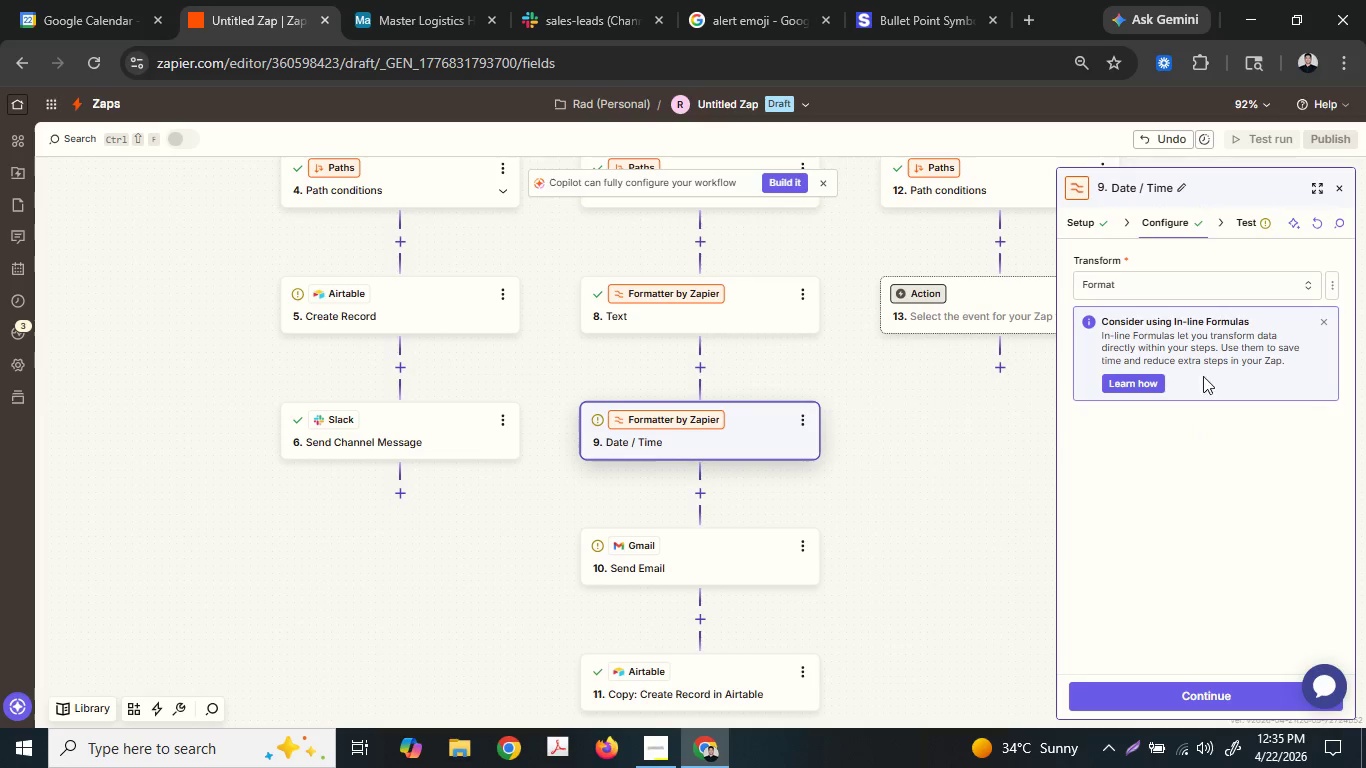 
mouse_move([1215, 404])
 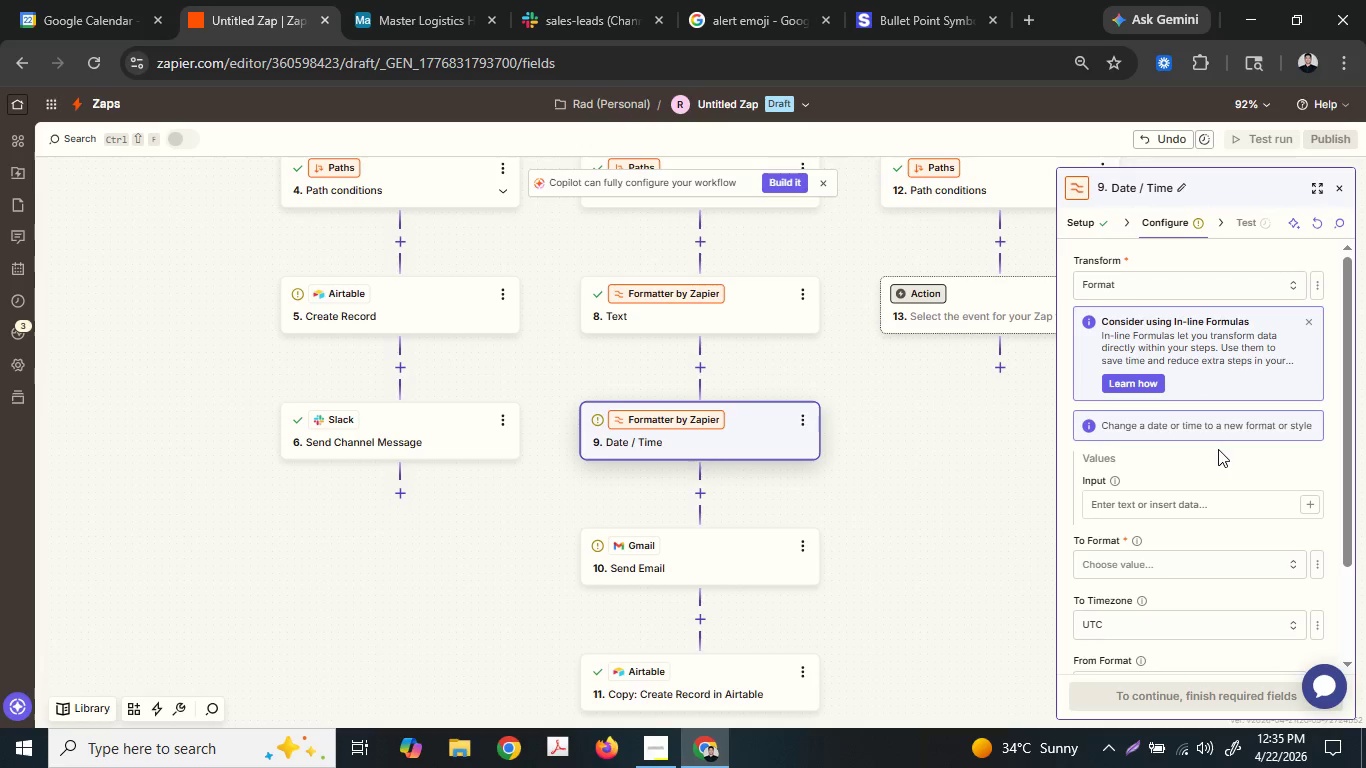 
scroll: coordinate [1218, 449], scroll_direction: down, amount: 1.0
 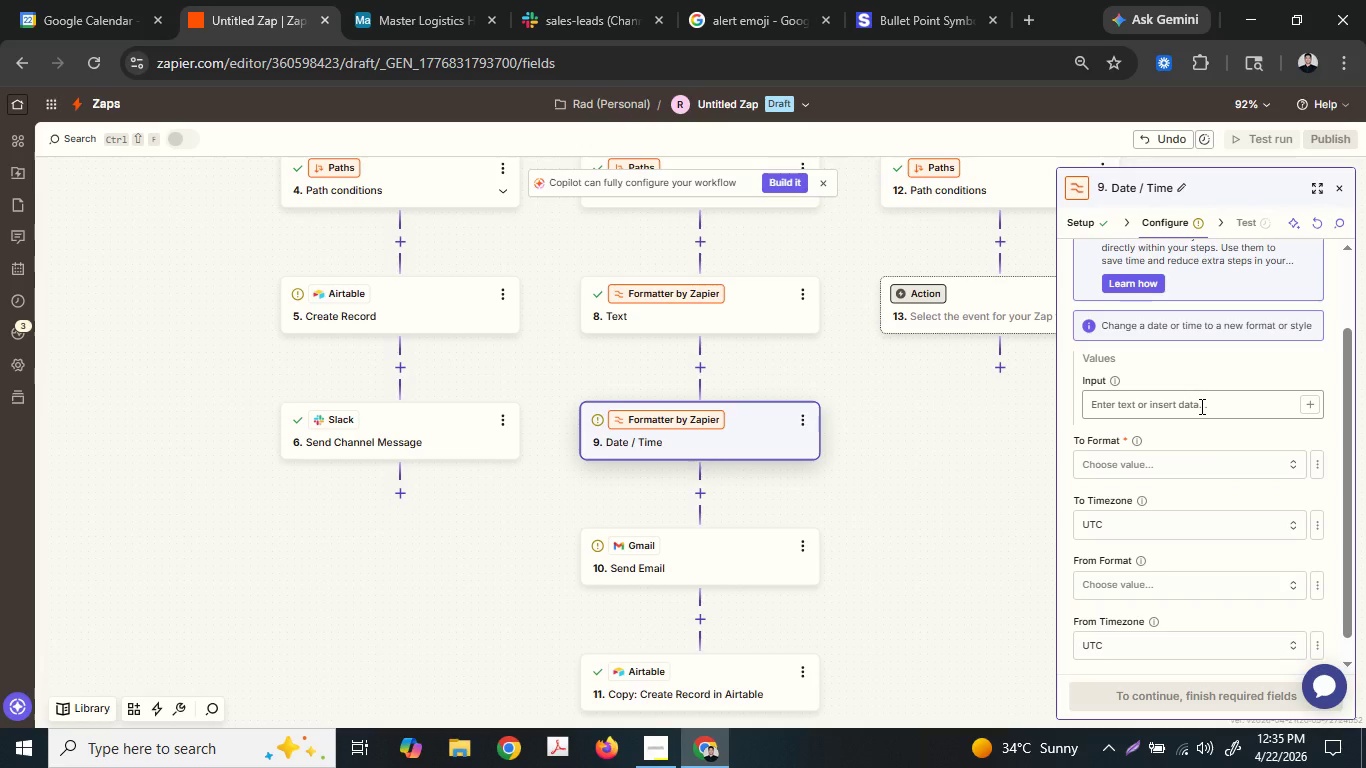 
left_click([1200, 406])
 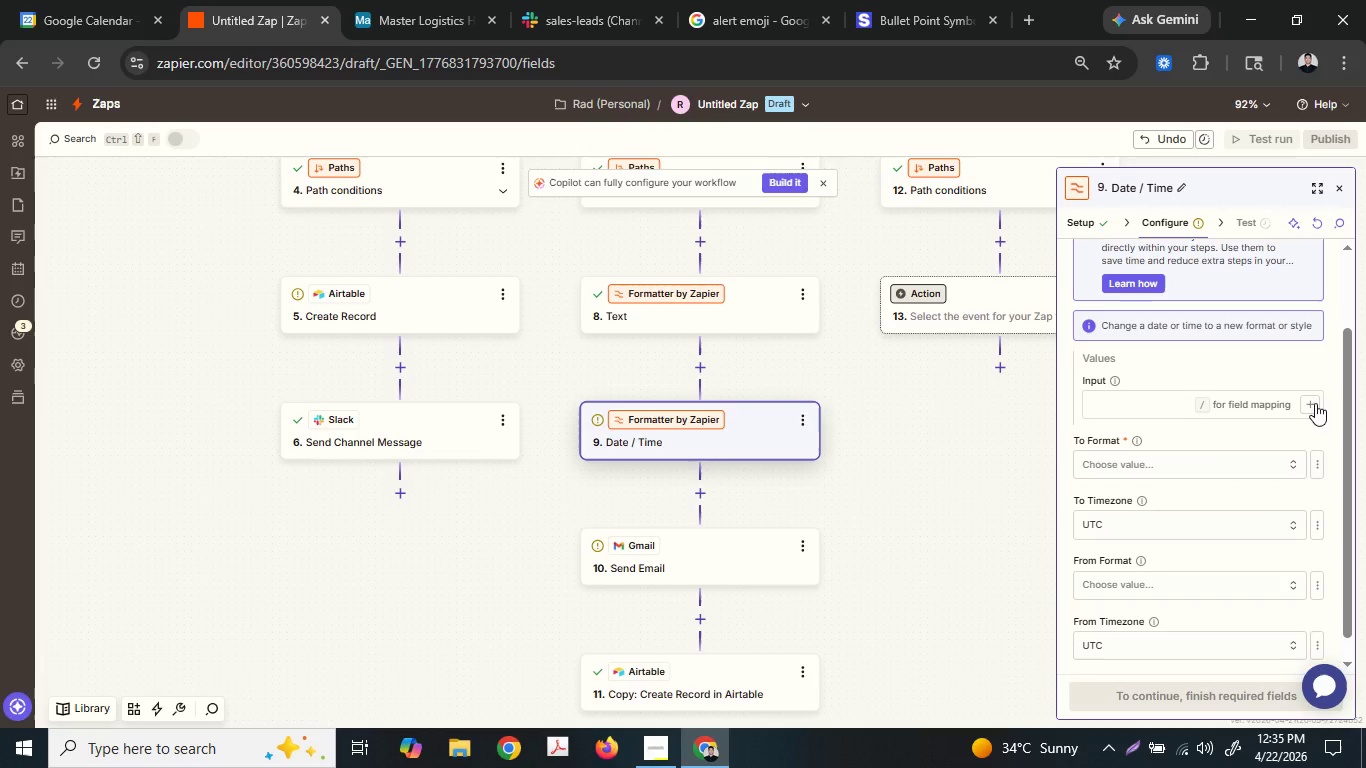 
left_click([1315, 403])
 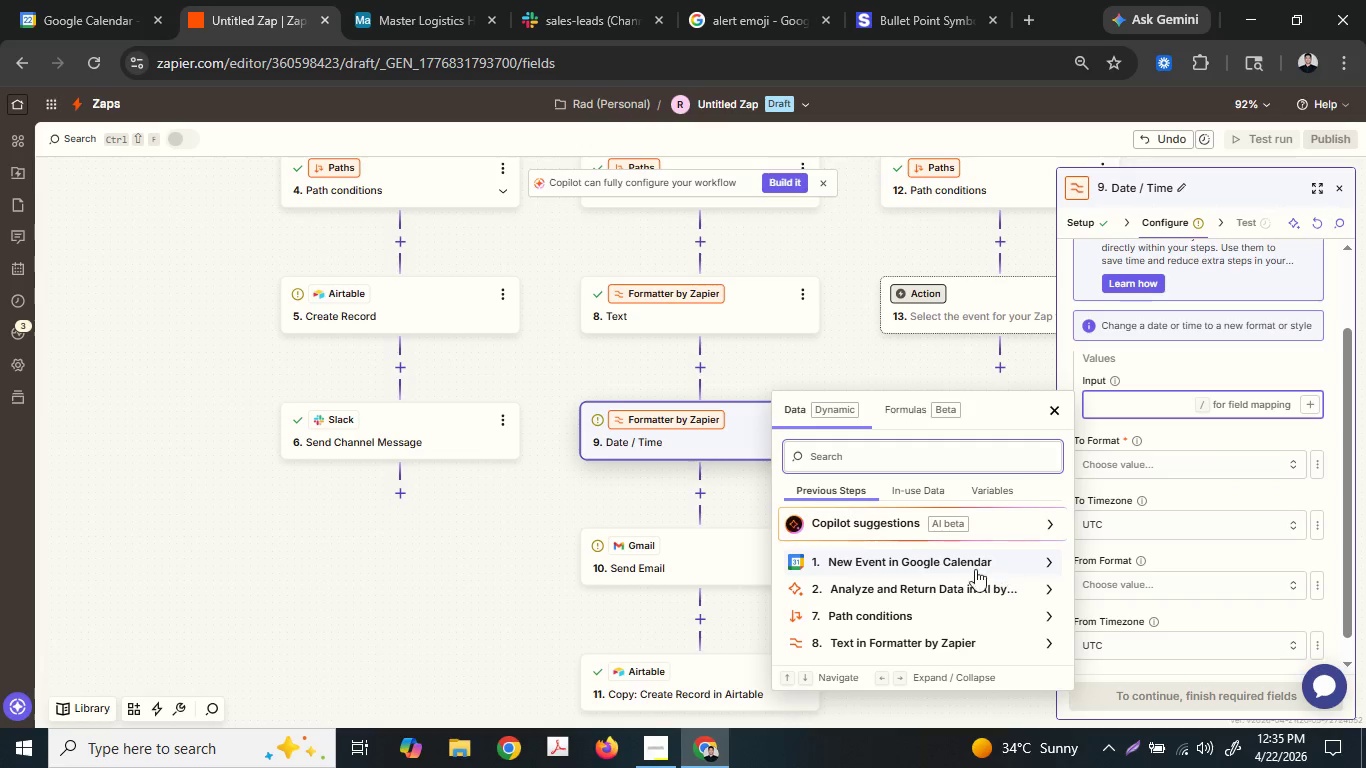 
left_click([953, 567])
 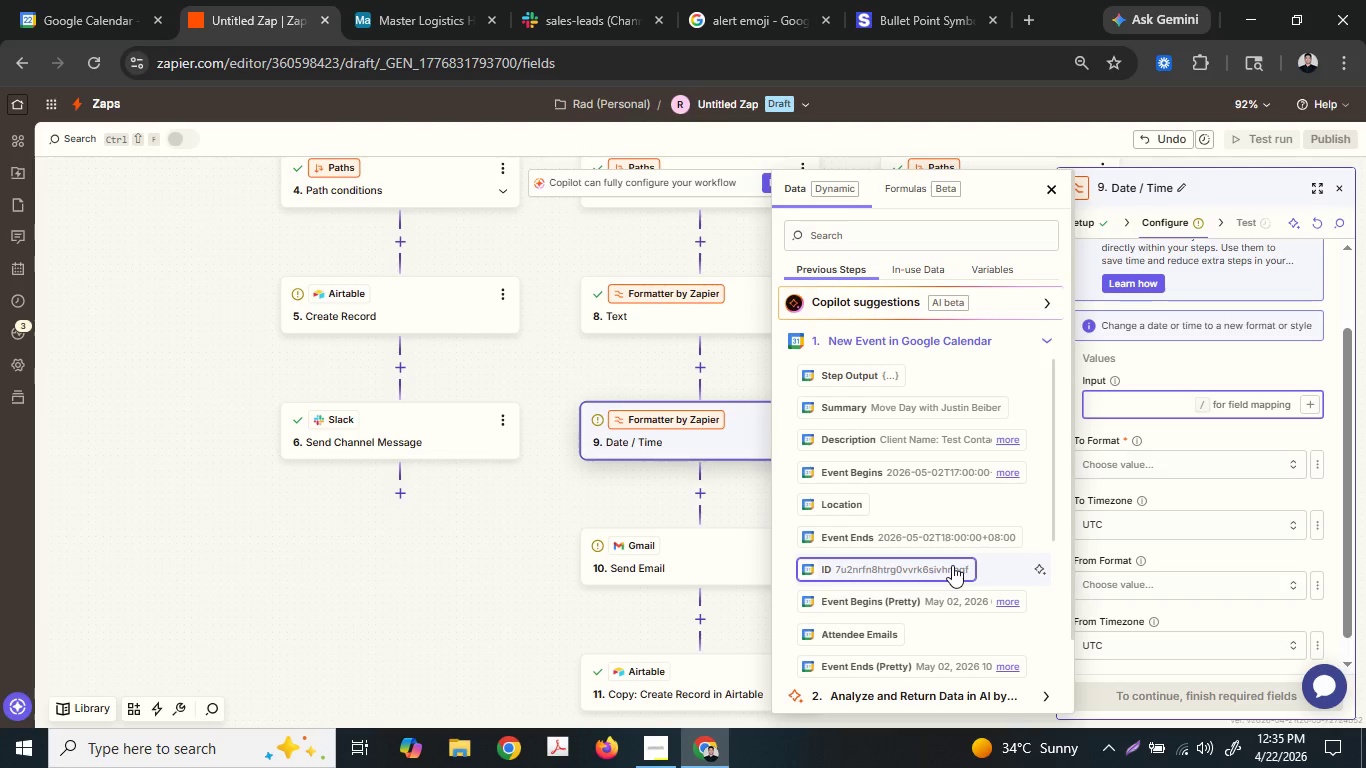 
scroll: coordinate [952, 565], scroll_direction: down, amount: 2.0
 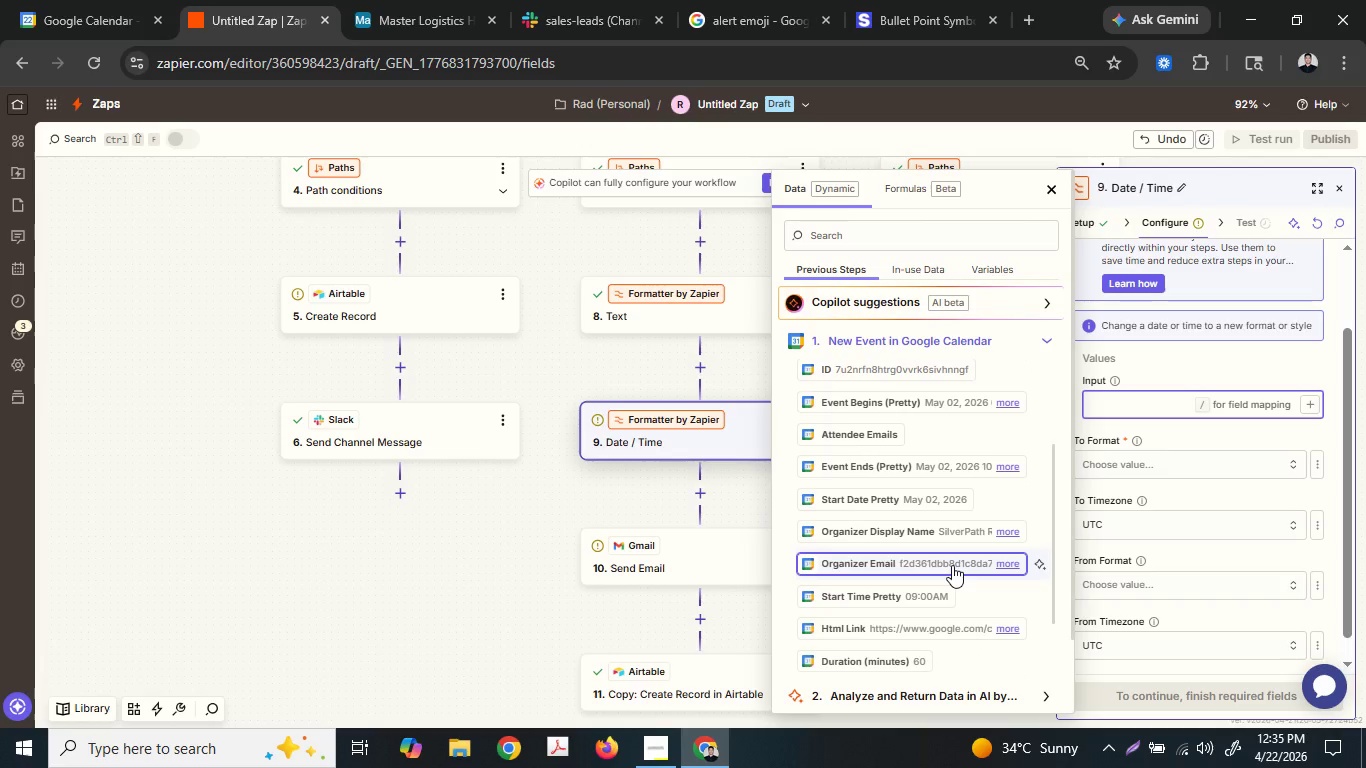 
scroll: coordinate [952, 557], scroll_direction: up, amount: 1.0
 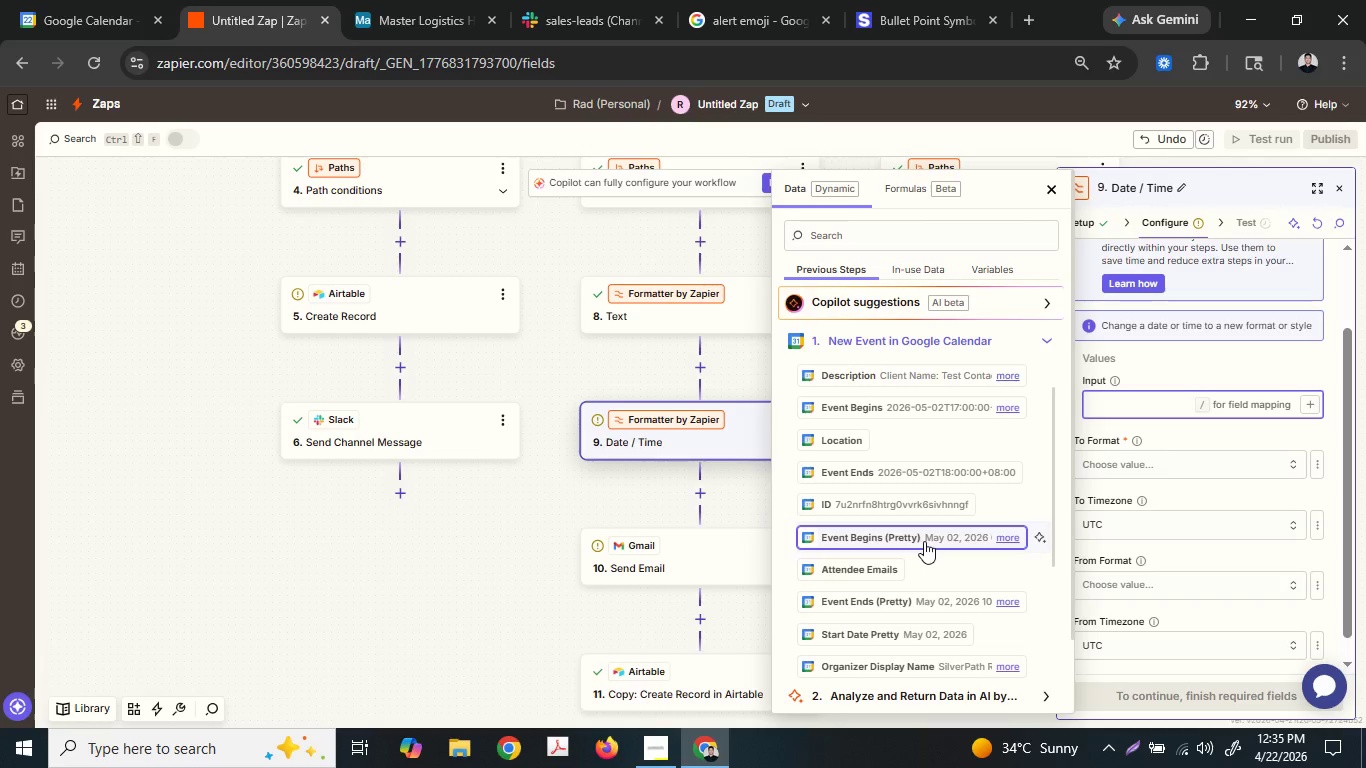 
left_click([924, 541])
 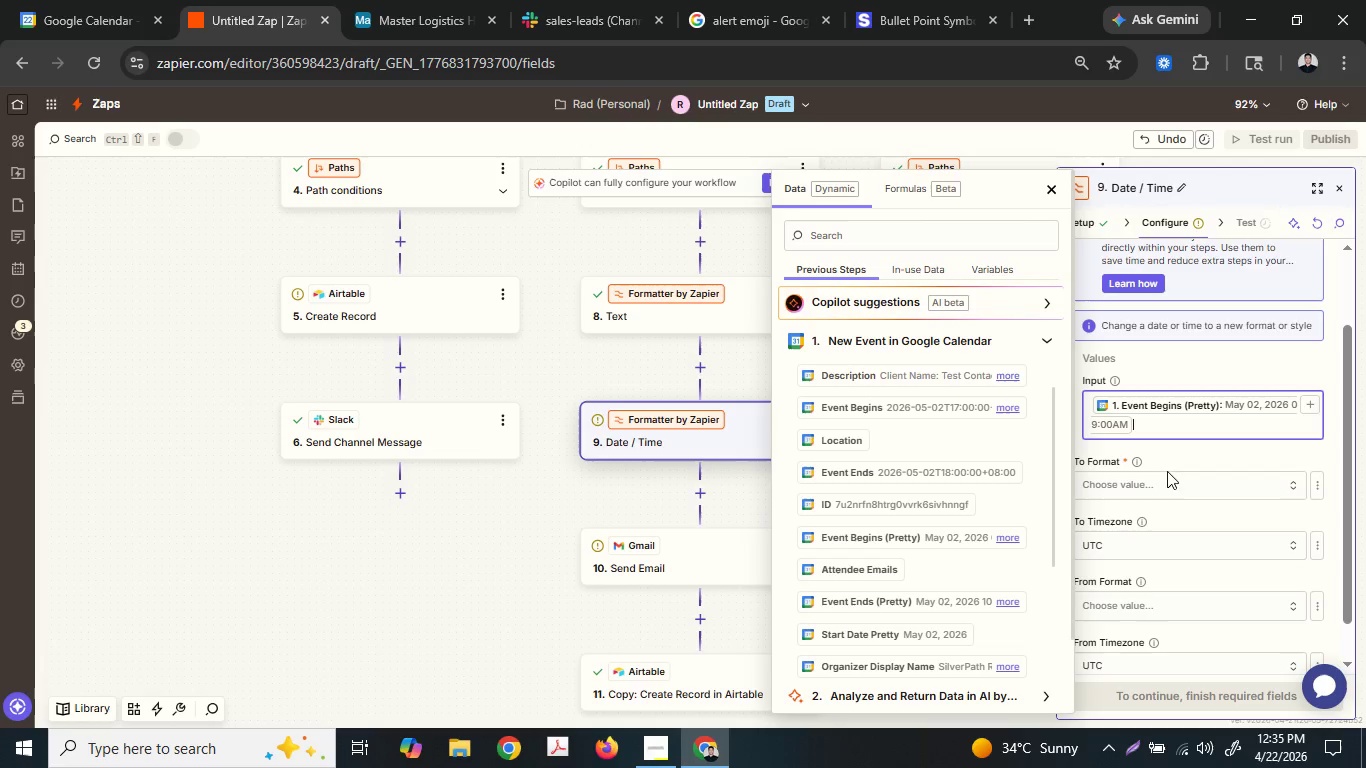 
left_click([1171, 473])
 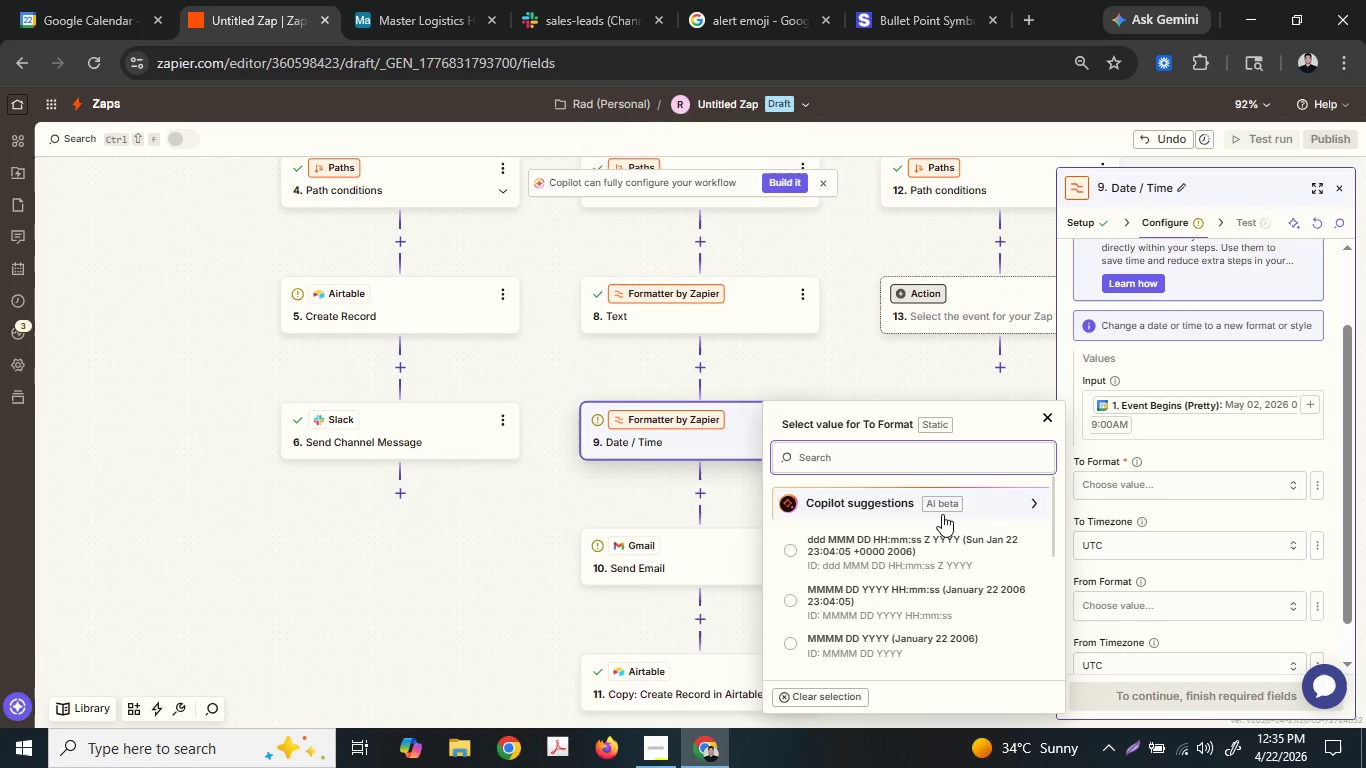 
scroll: coordinate [947, 587], scroll_direction: down, amount: 3.0
 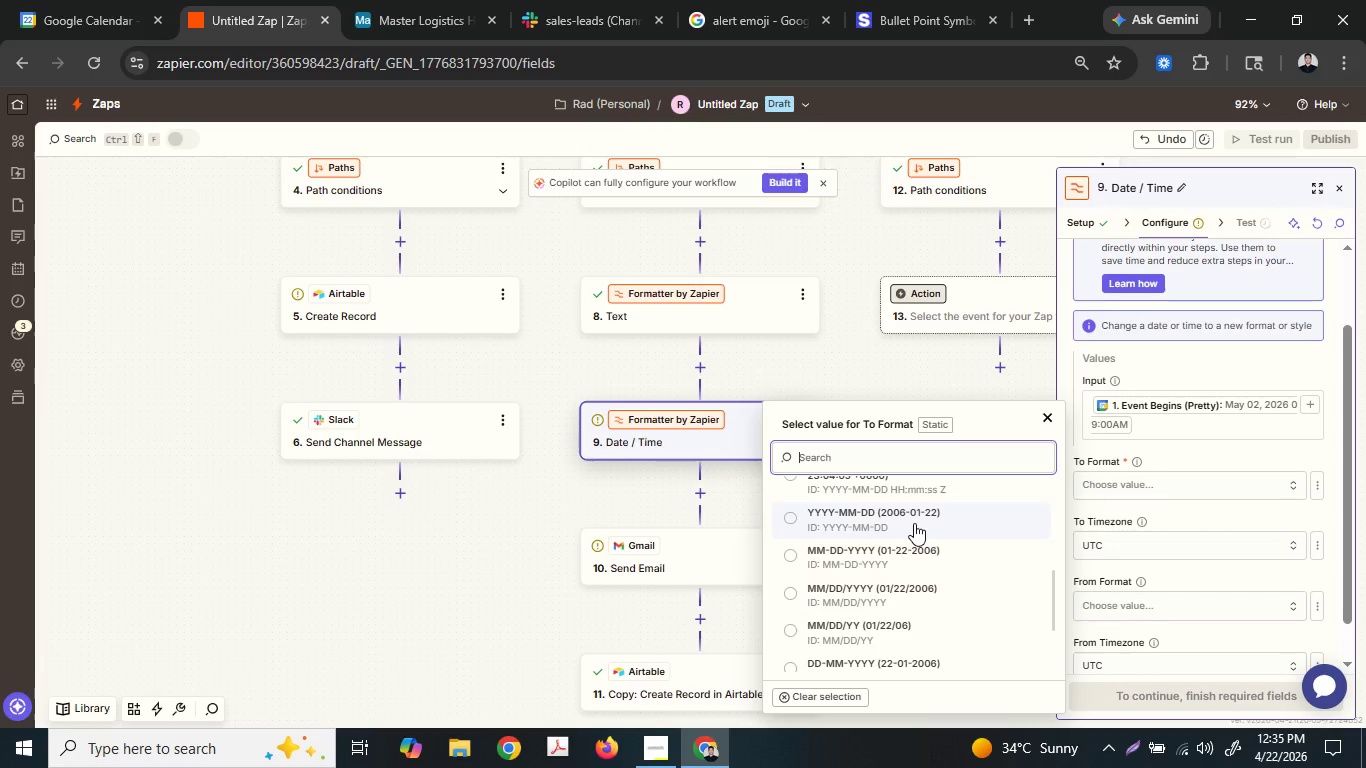 
wait(9.85)
 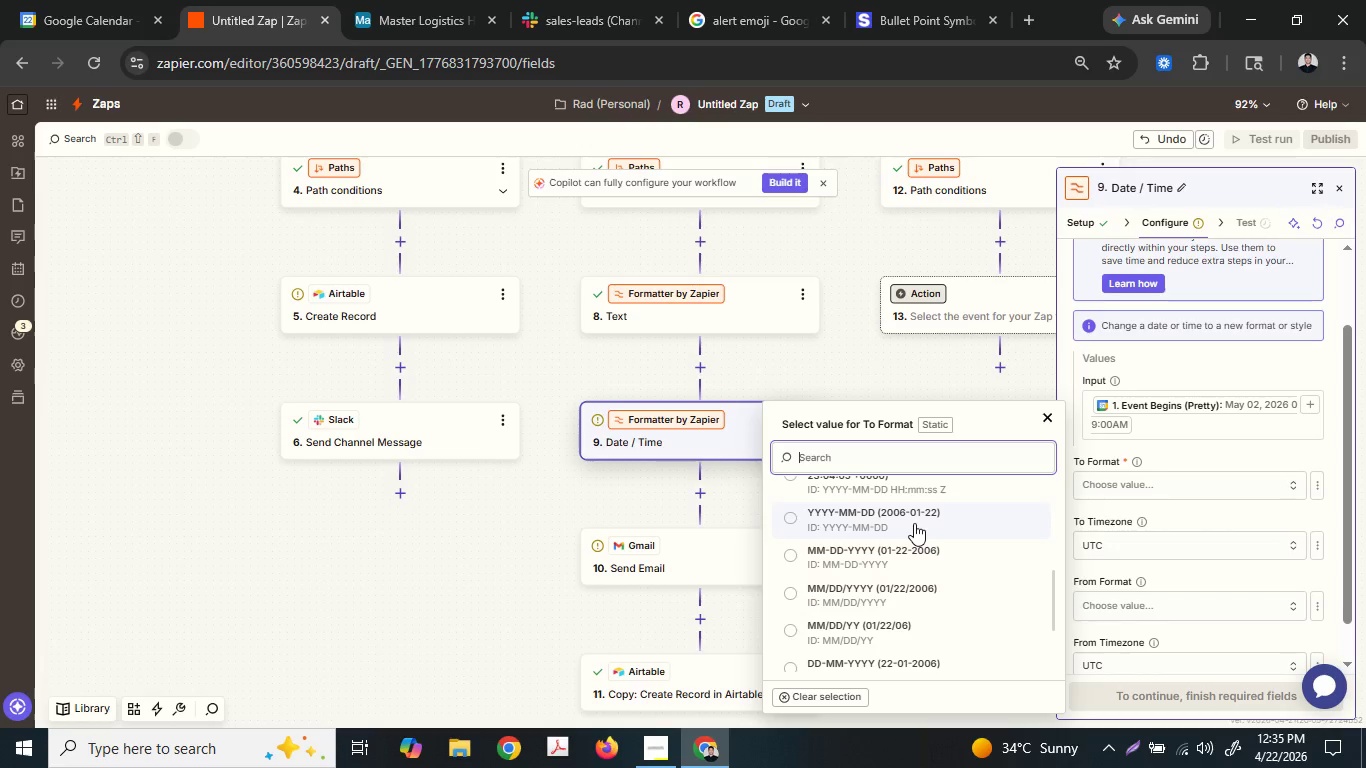 
scroll: coordinate [914, 523], scroll_direction: up, amount: 2.0
 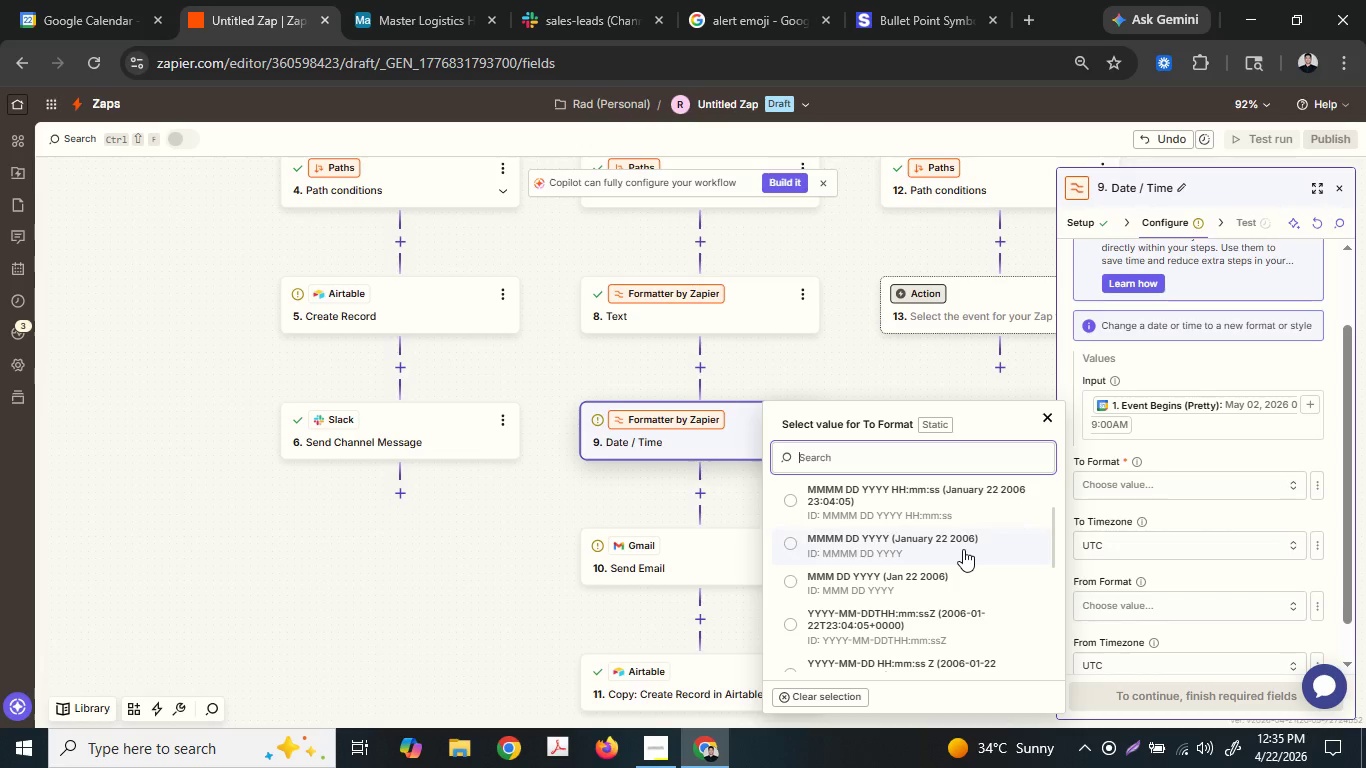 
scroll: coordinate [963, 549], scroll_direction: down, amount: 3.0
 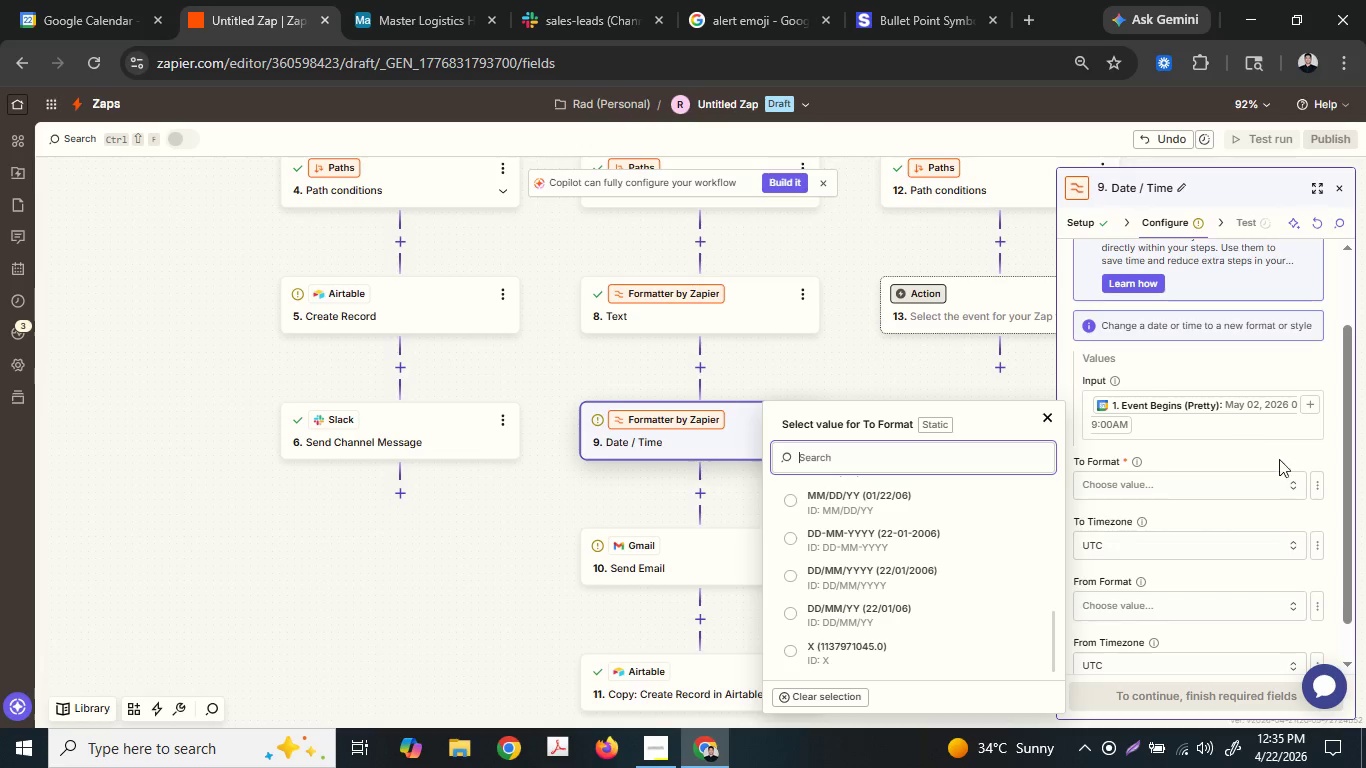 
left_click([1315, 486])
 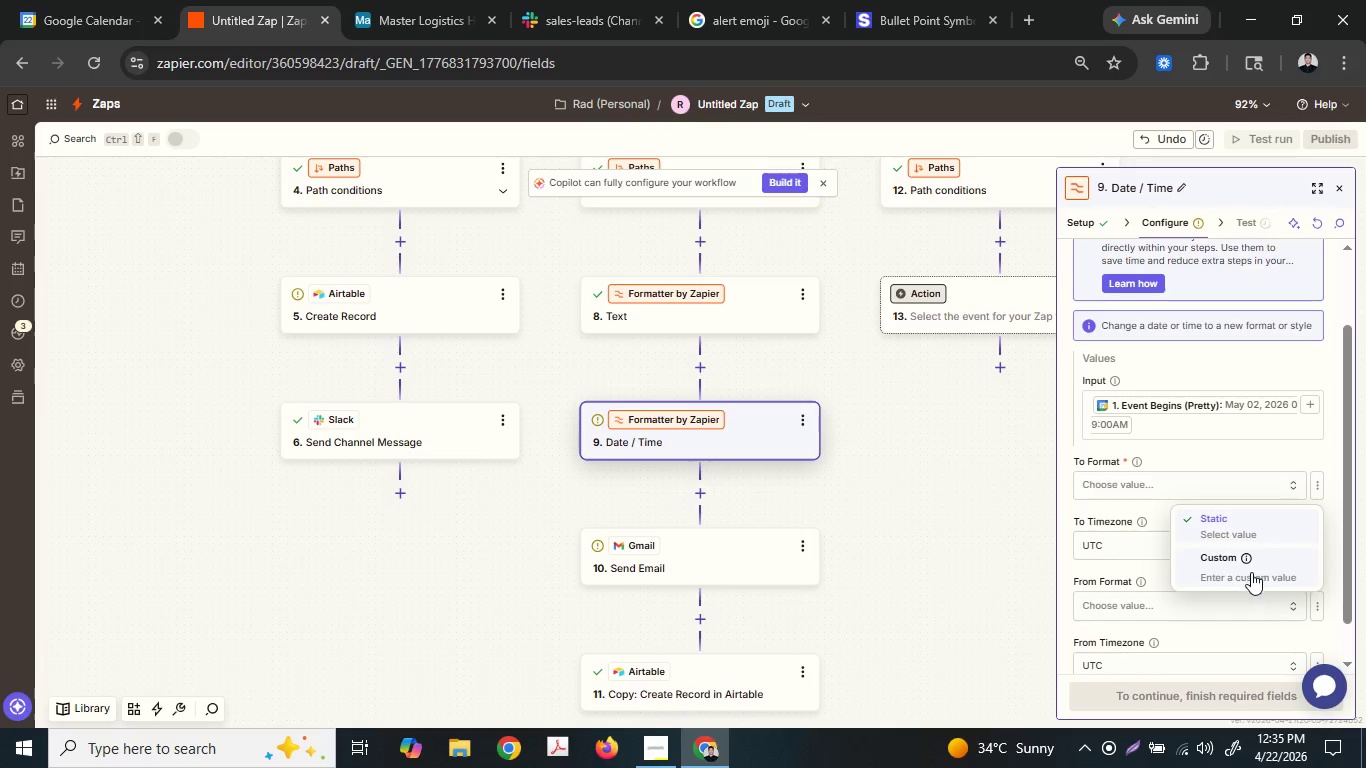 
left_click([1251, 572])
 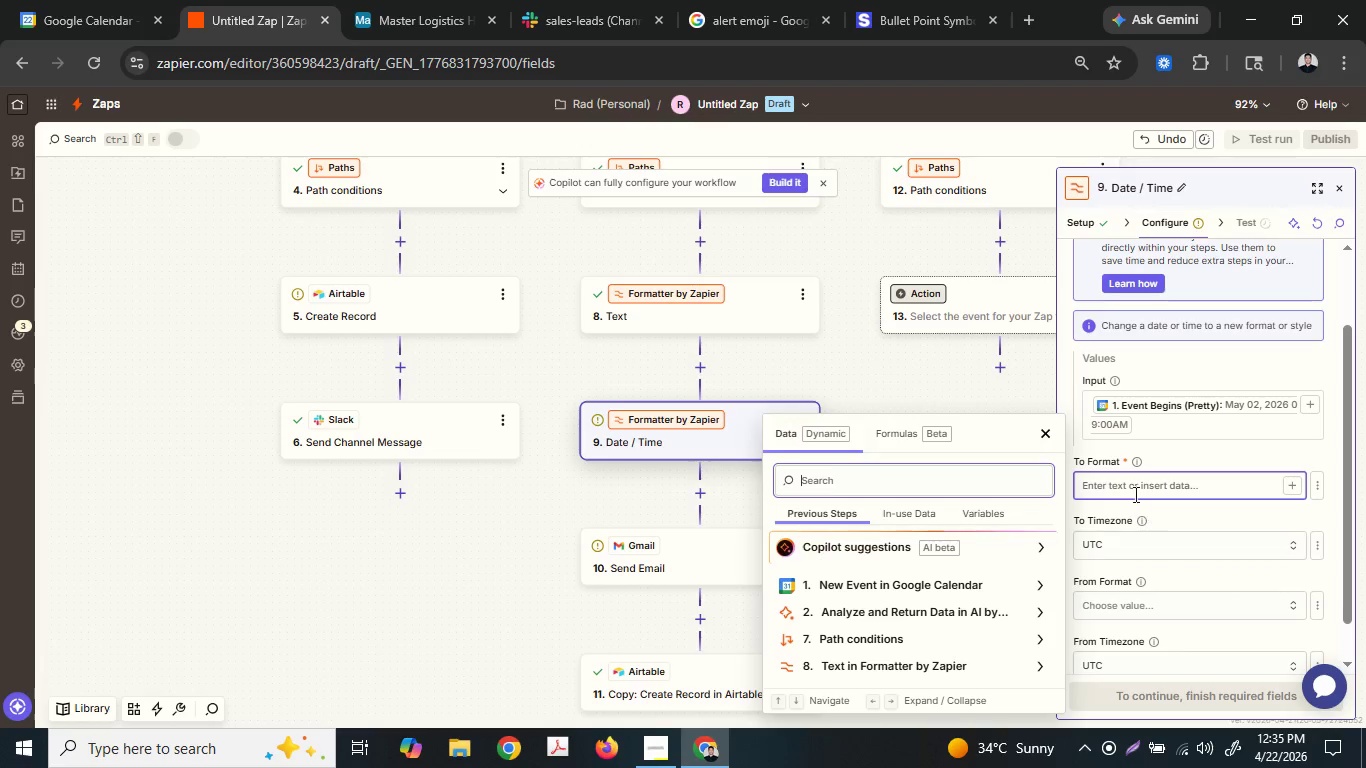 
left_click([1130, 487])
 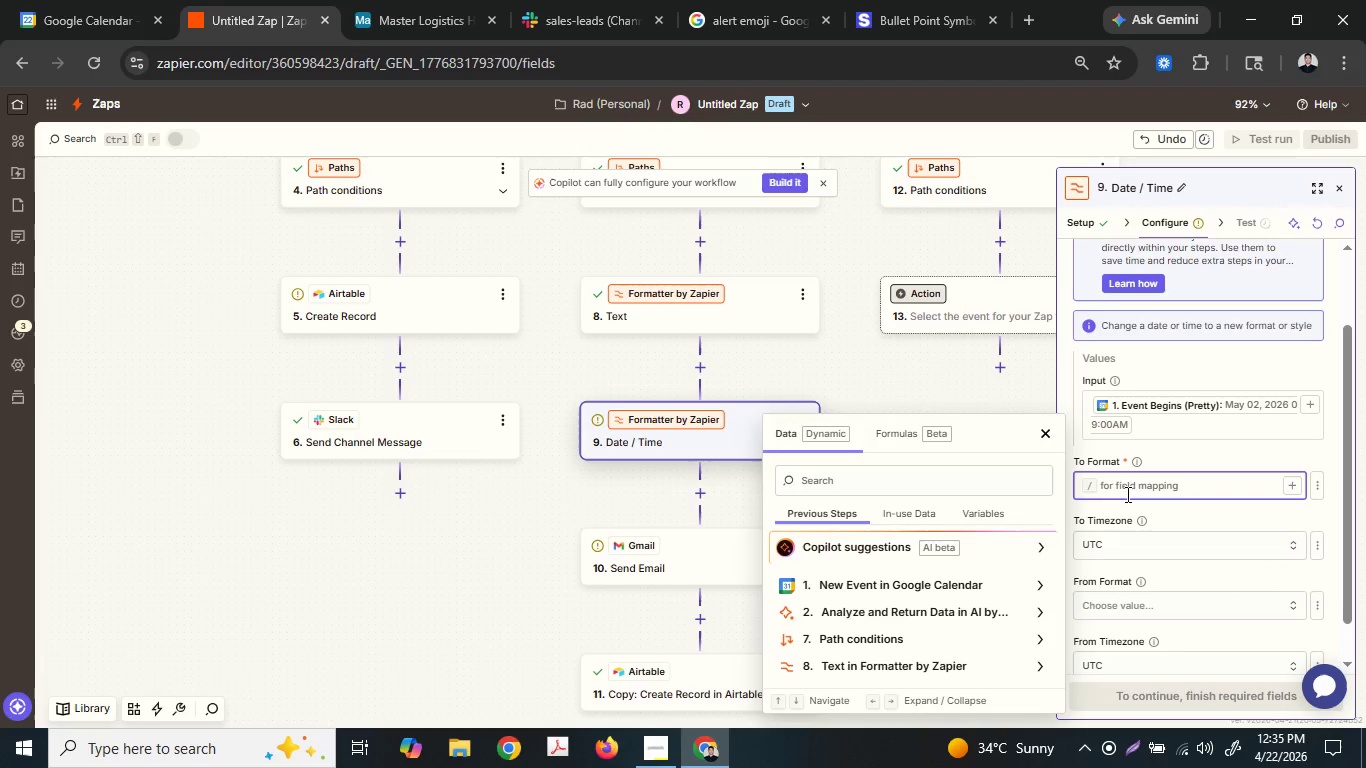 
type(MMMM )
 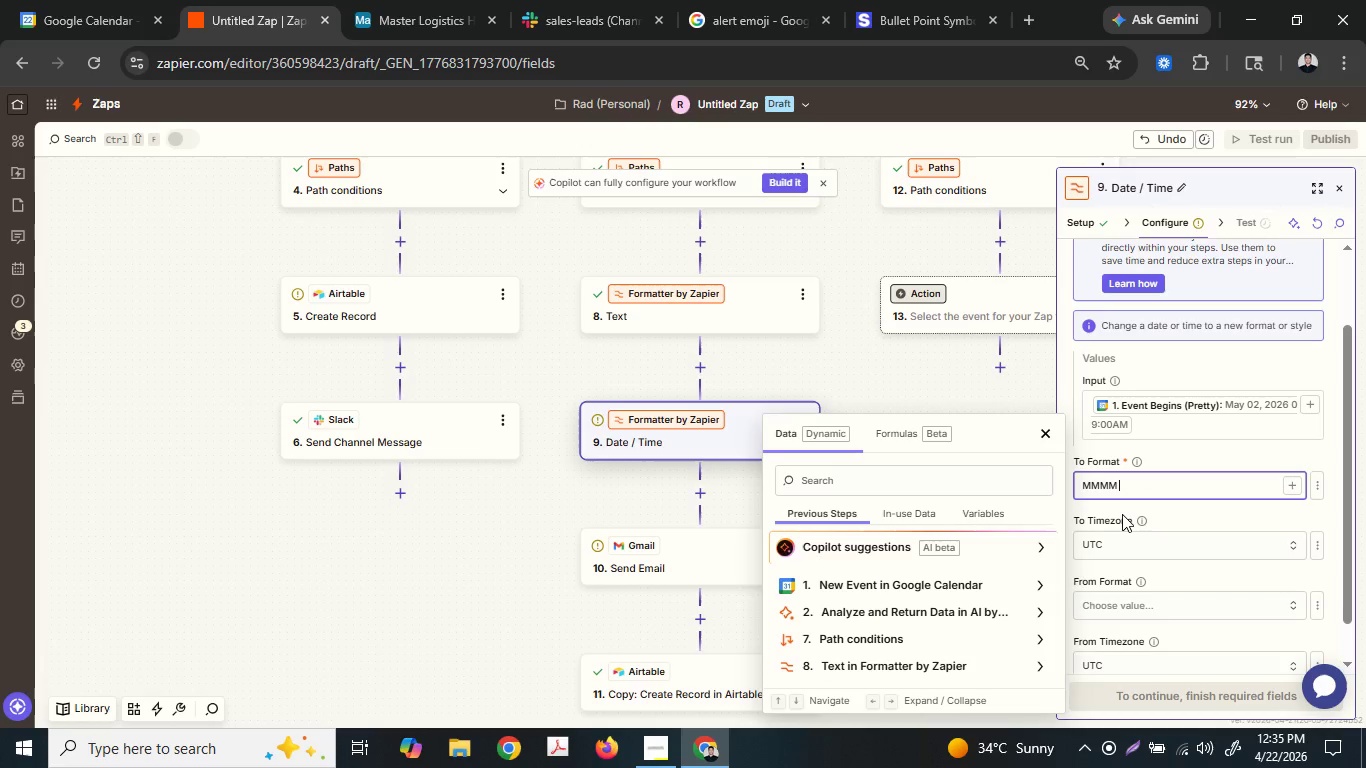 
type(DD, YYYY)
 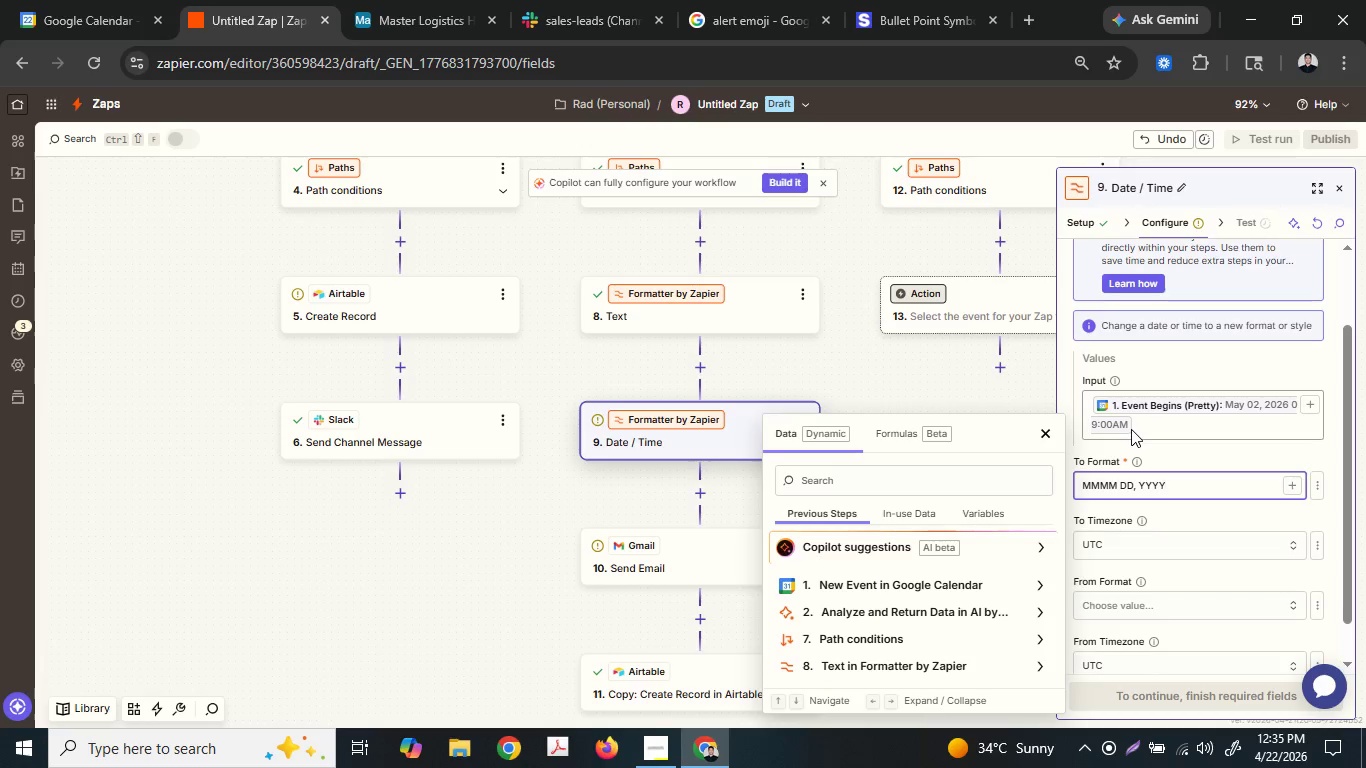 
scroll: coordinate [1157, 626], scroll_direction: down, amount: 2.0
 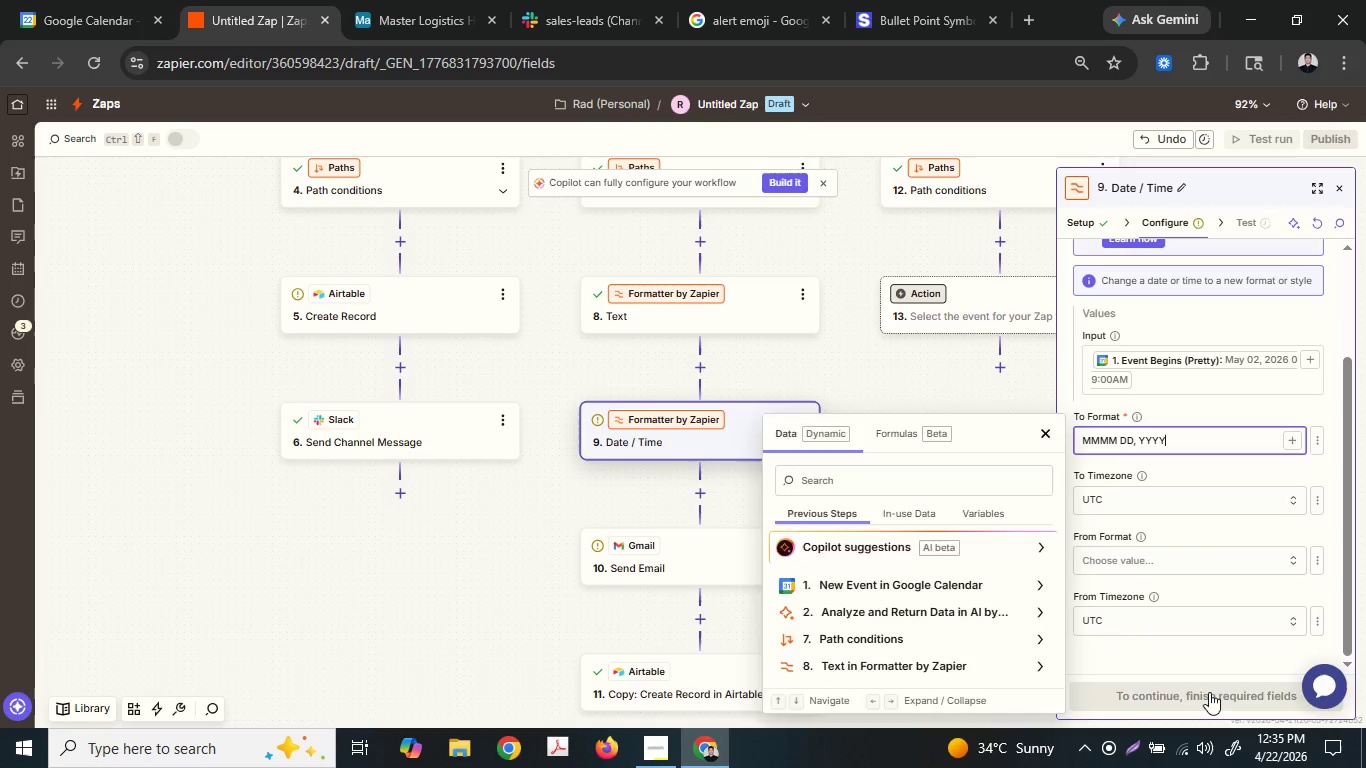 
double_click([1207, 690])
 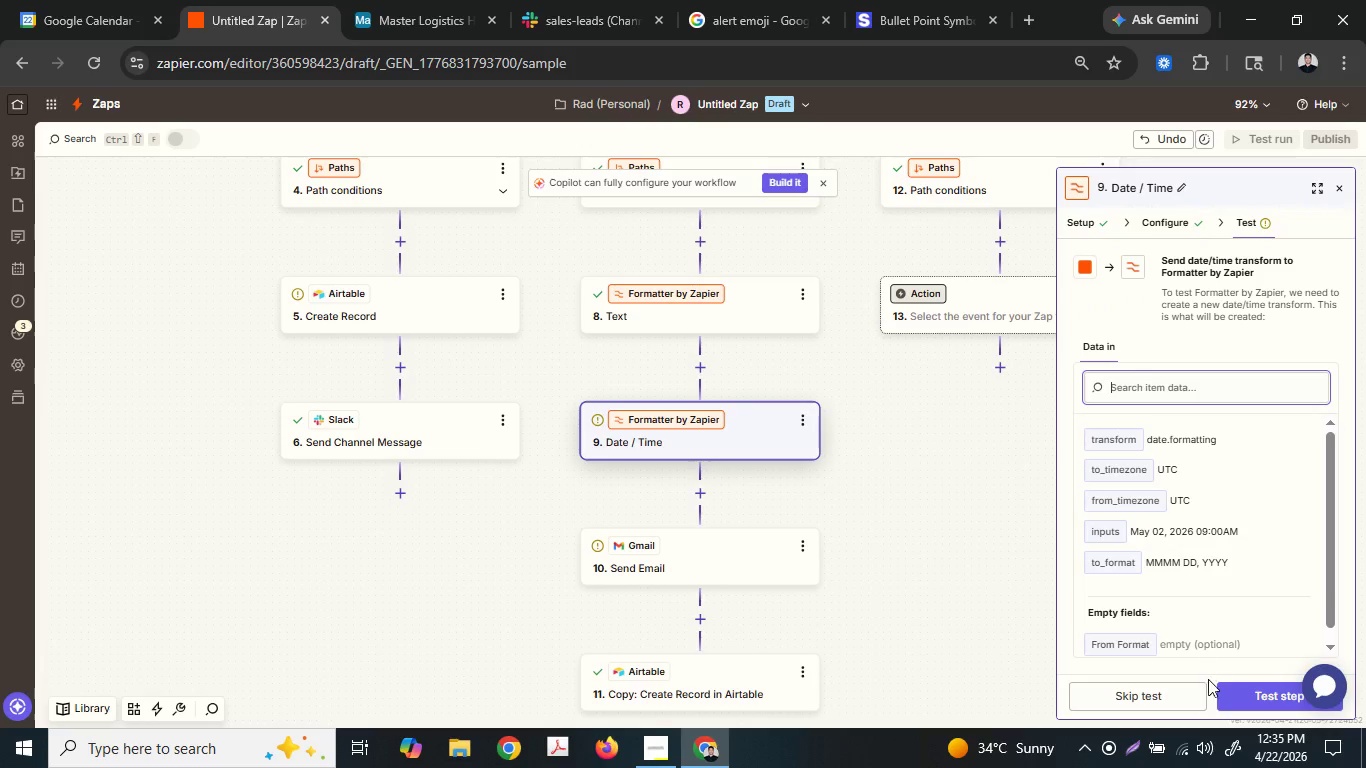 
left_click([1241, 698])
 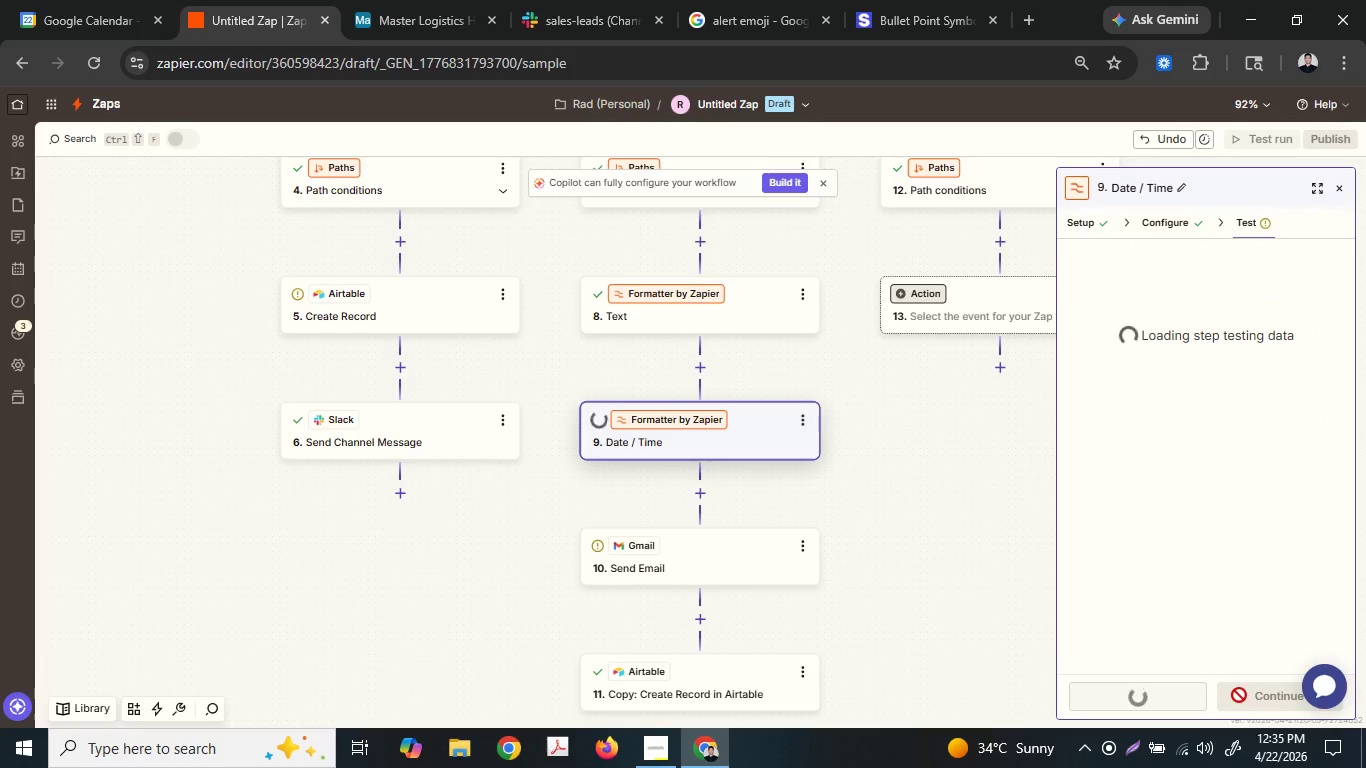 
mouse_move([1255, 547])
 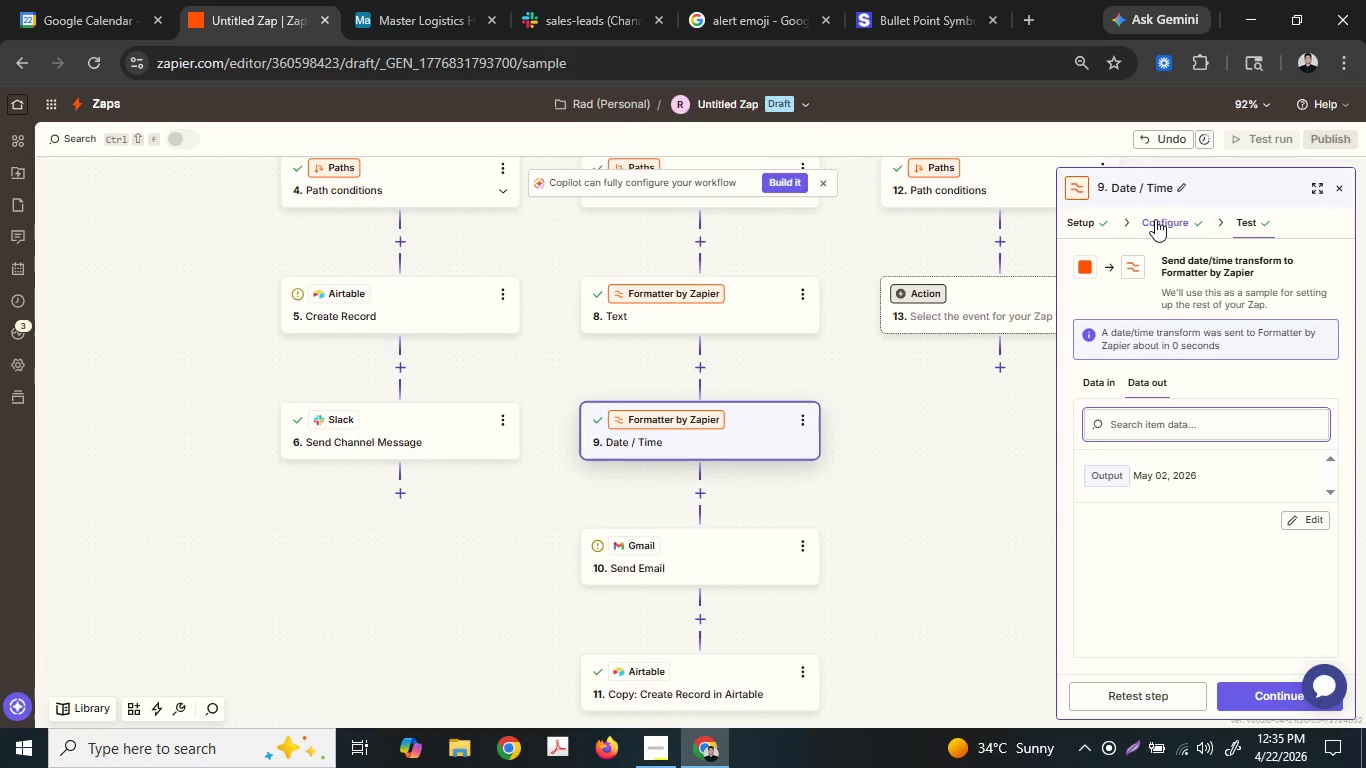 
left_click([1155, 219])
 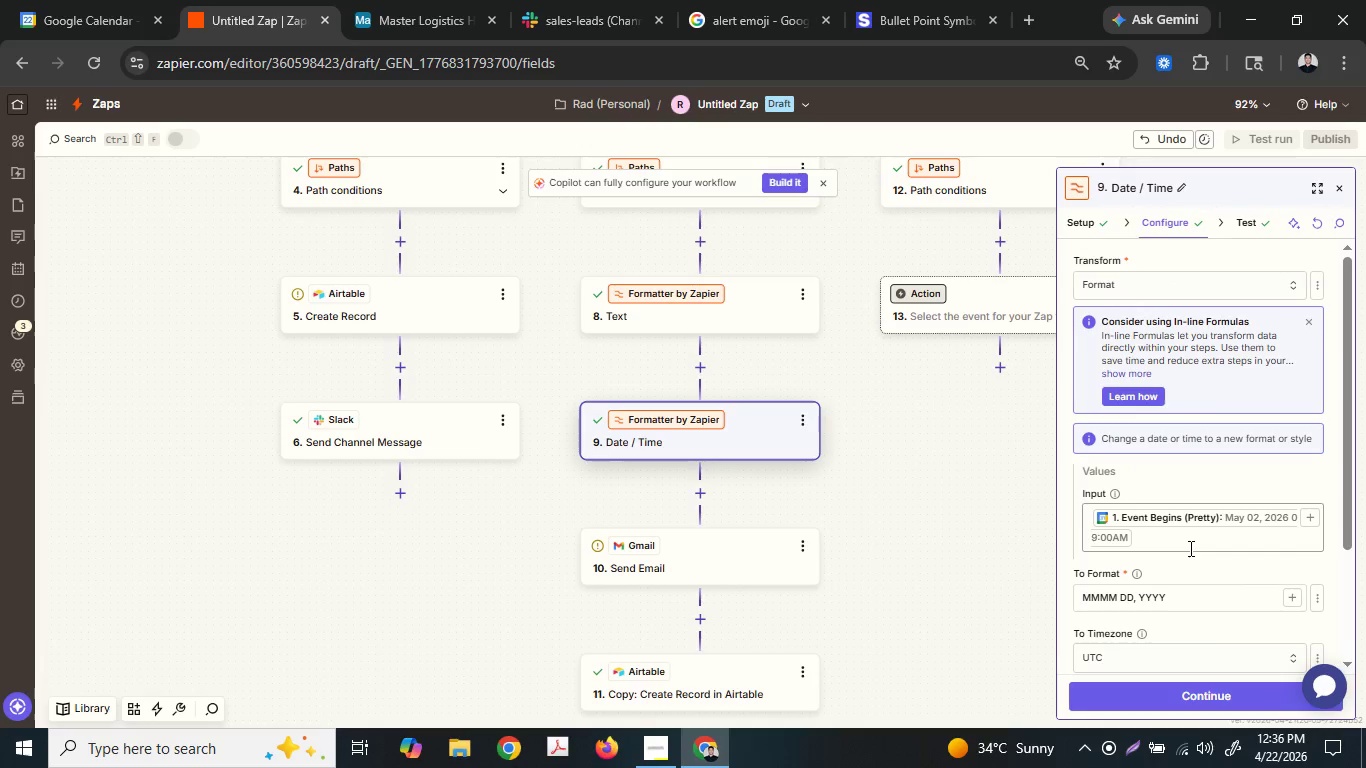 
scroll: coordinate [1170, 593], scroll_direction: down, amount: 2.0
 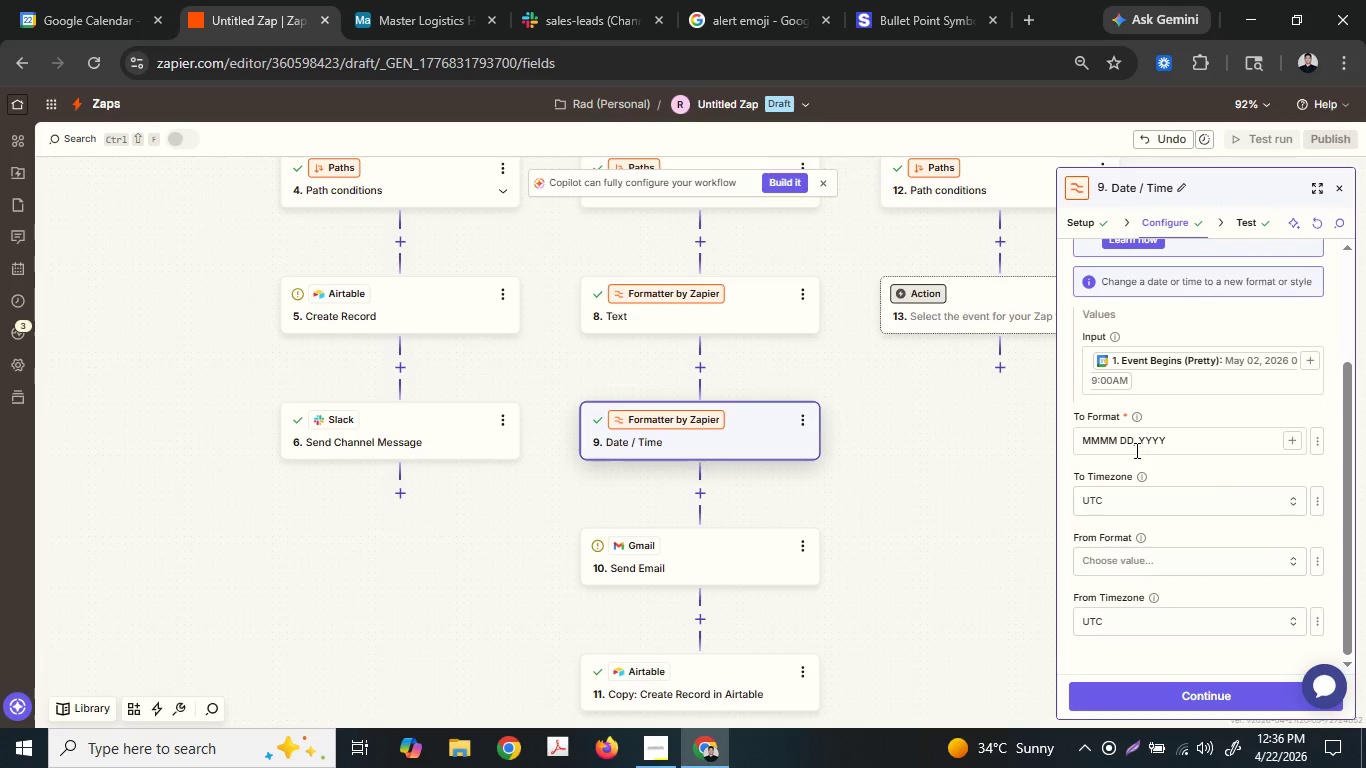 
left_click([1135, 450])
 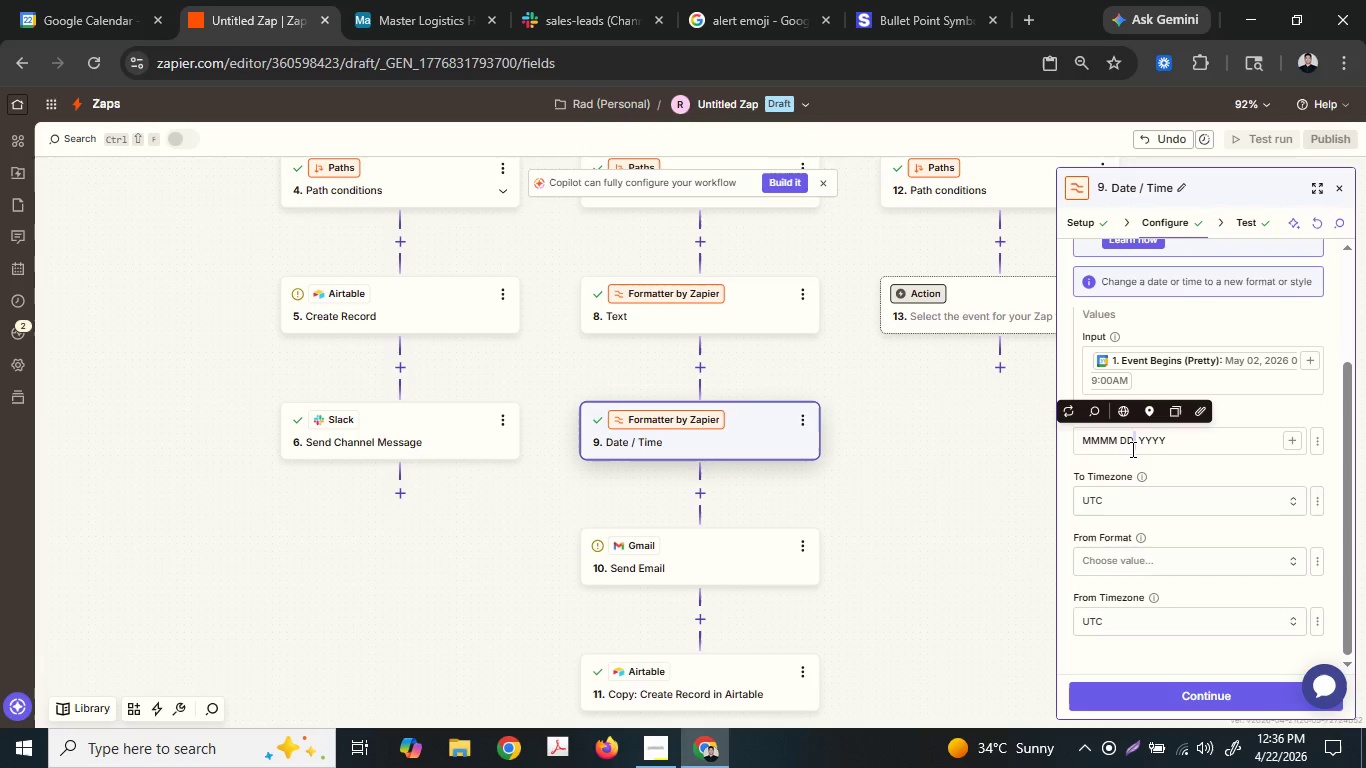 
wait(5.09)
 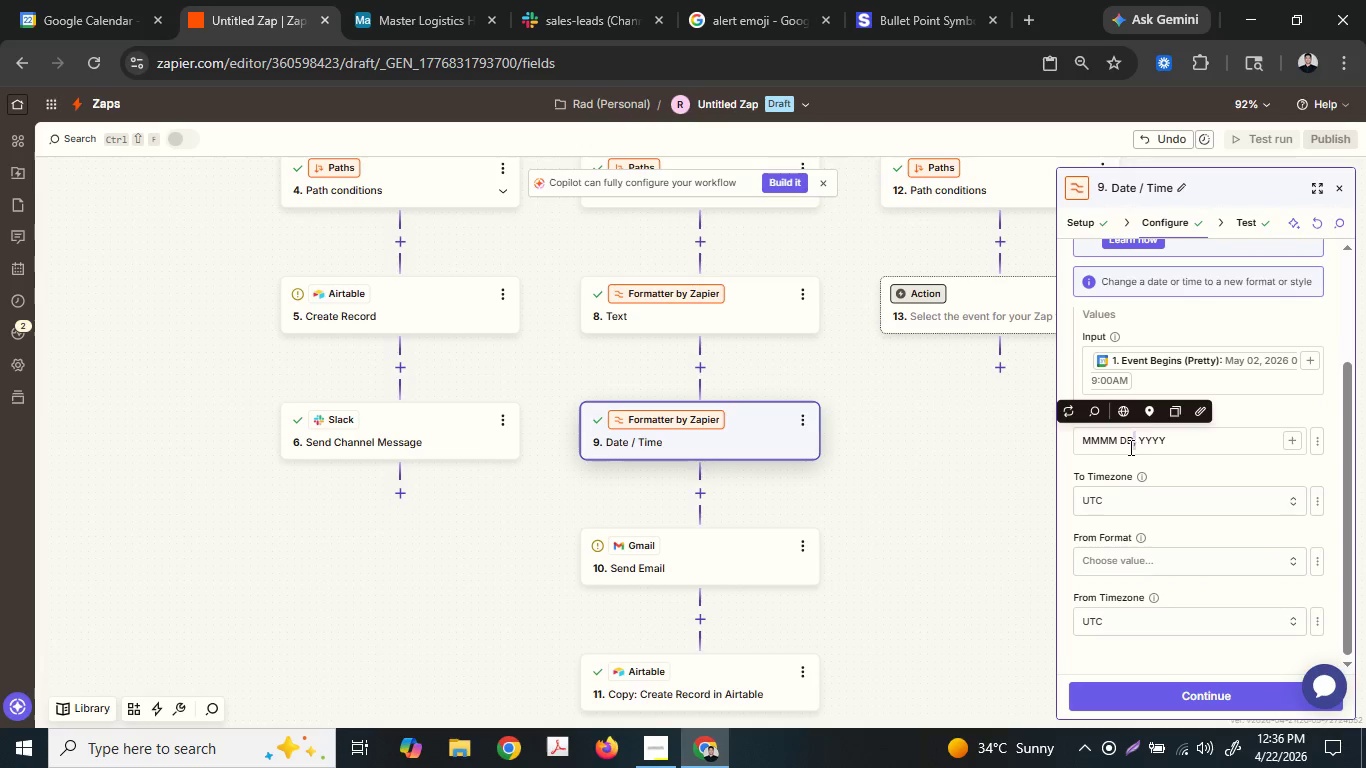 
key(ArrowLeft)
 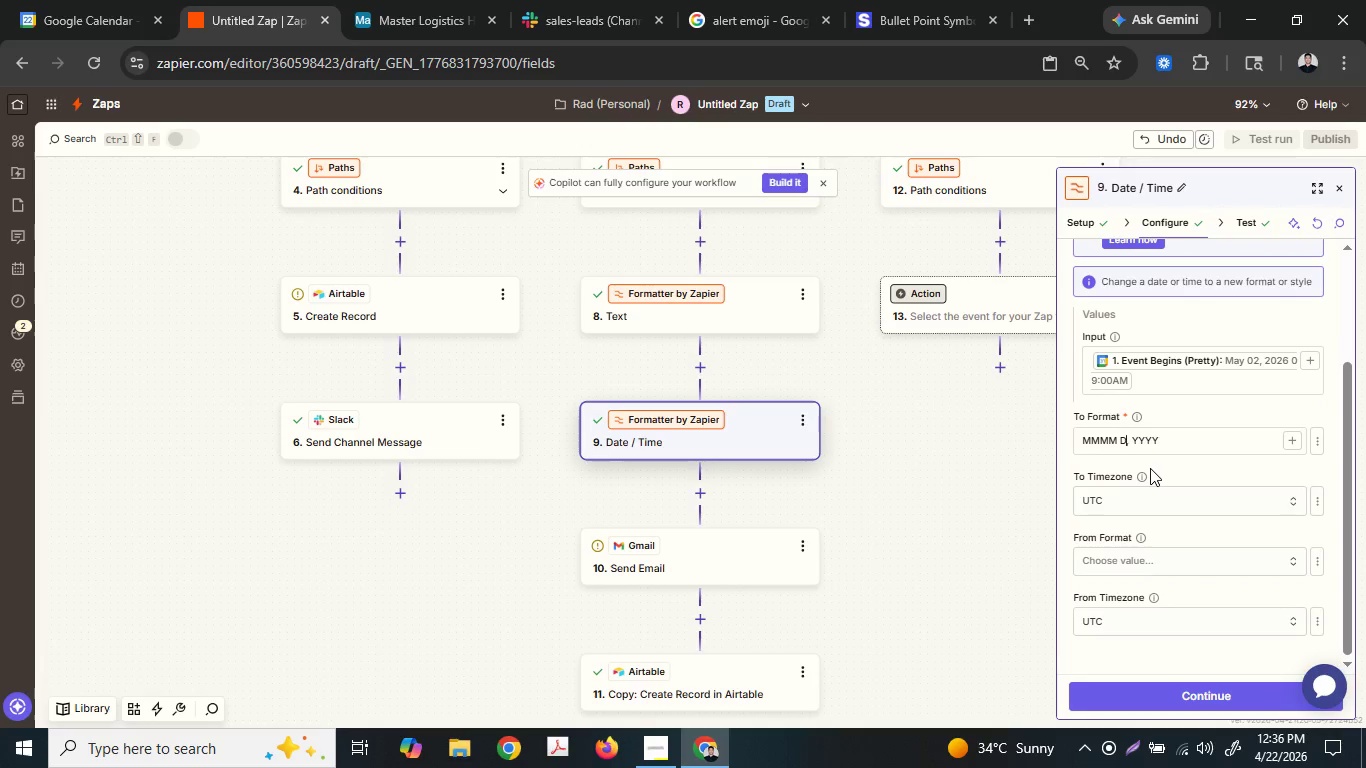 
key(Backspace)
 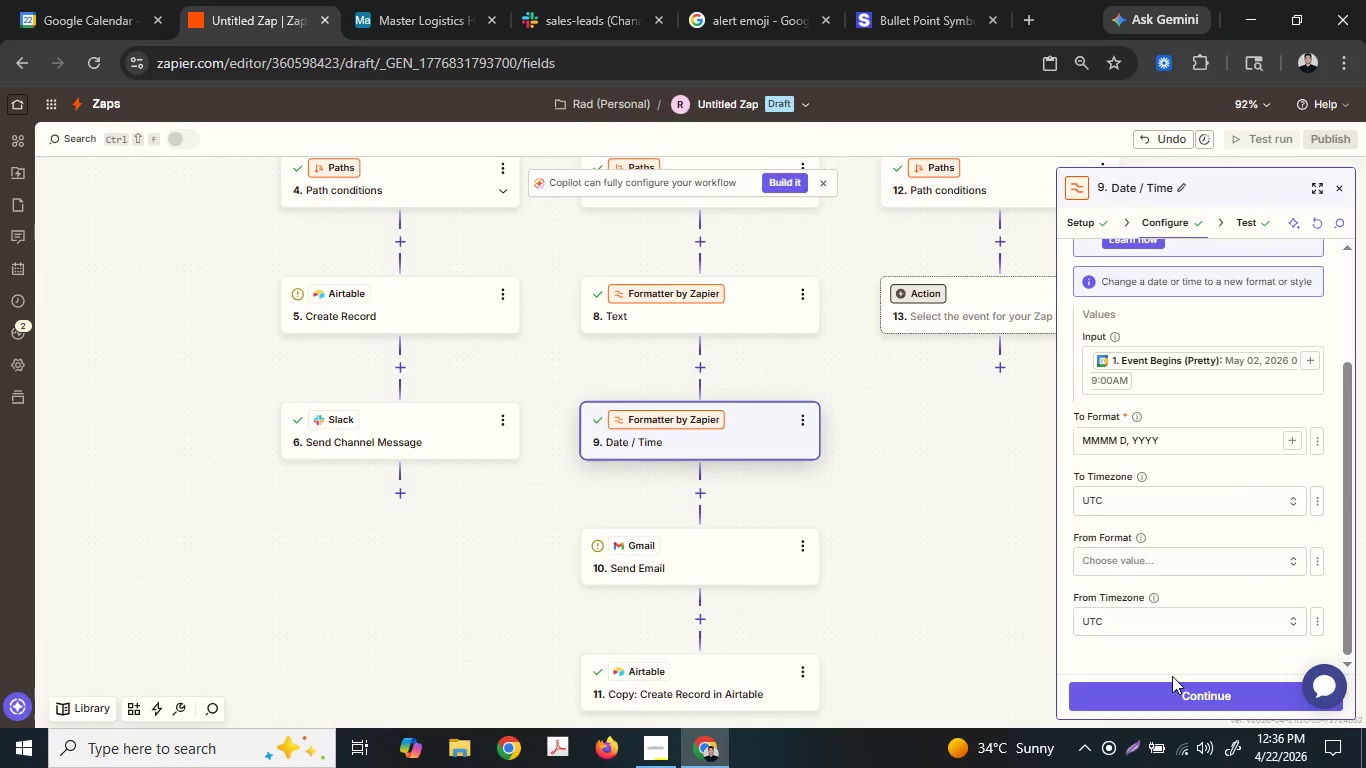 
left_click([1175, 682])
 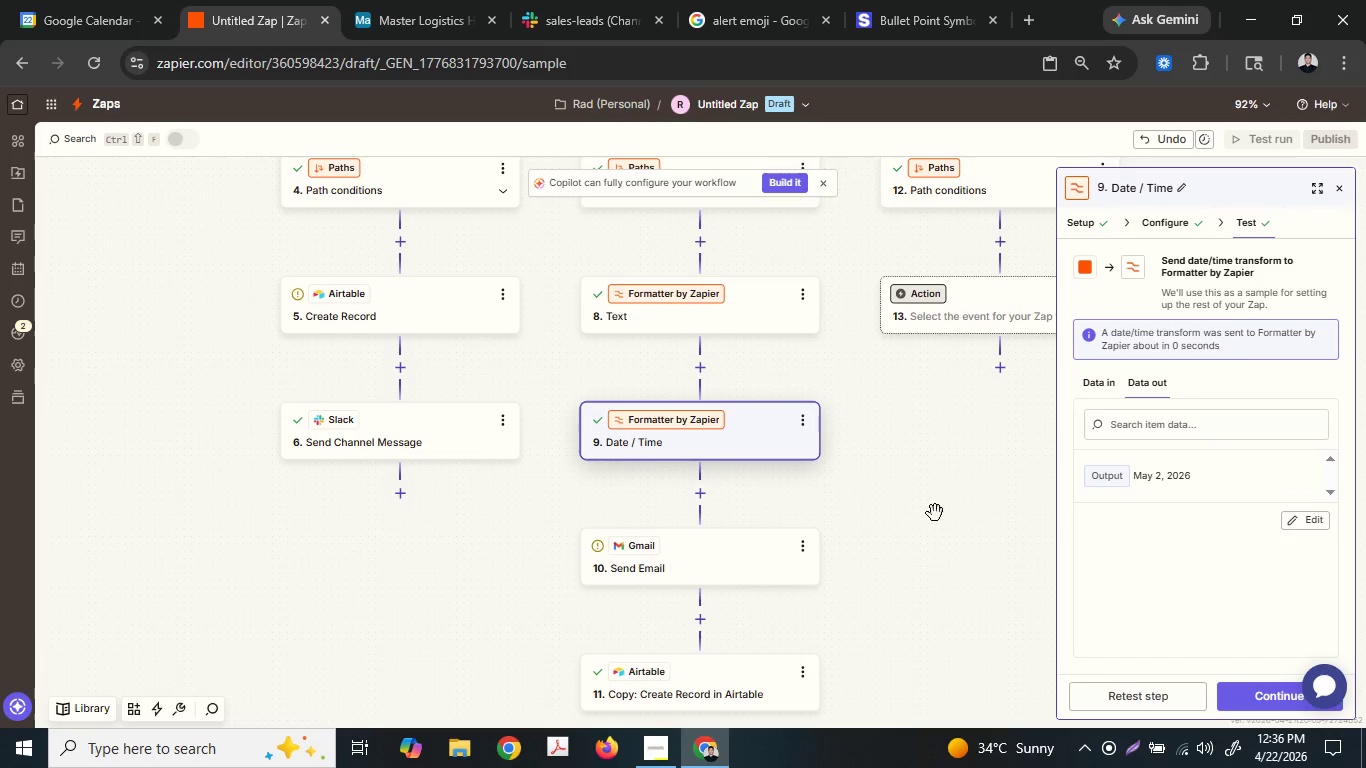 
double_click([1287, 682])
 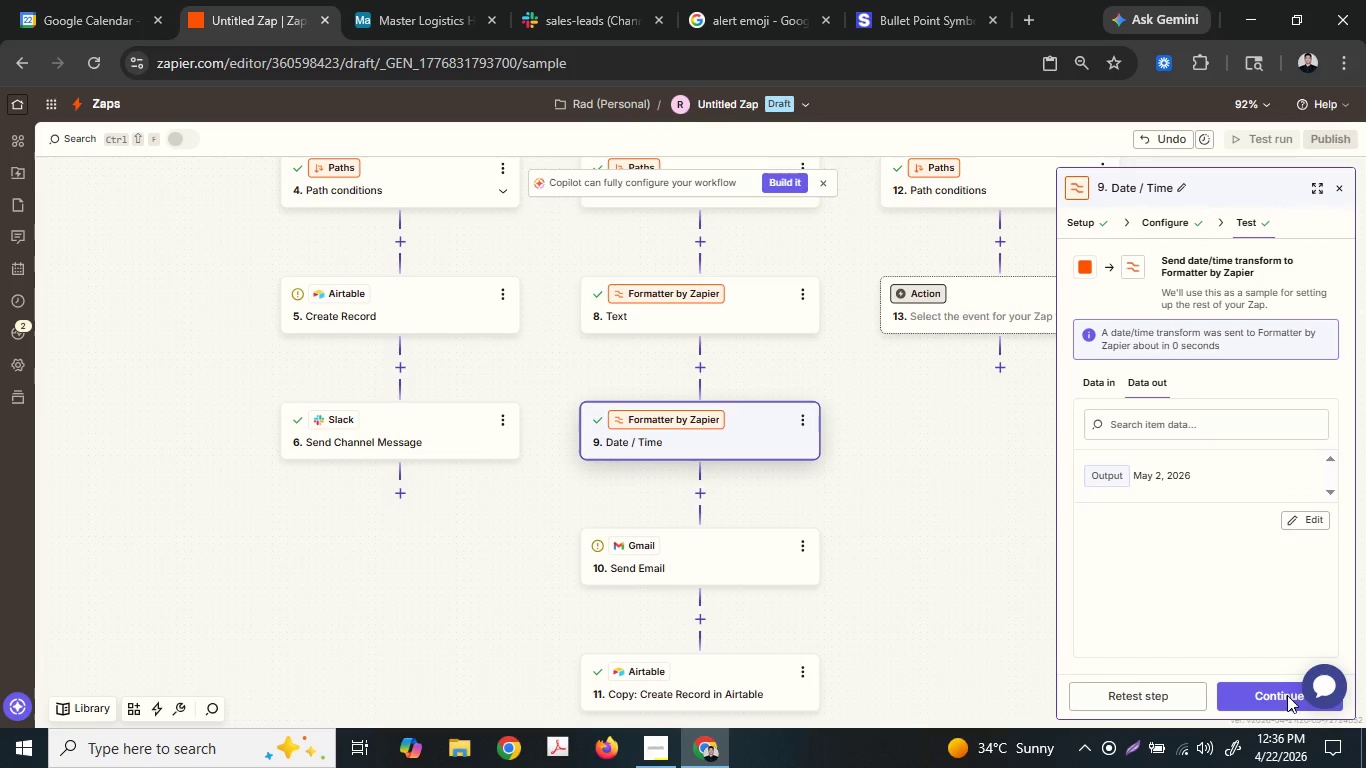 
left_click([1287, 695])
 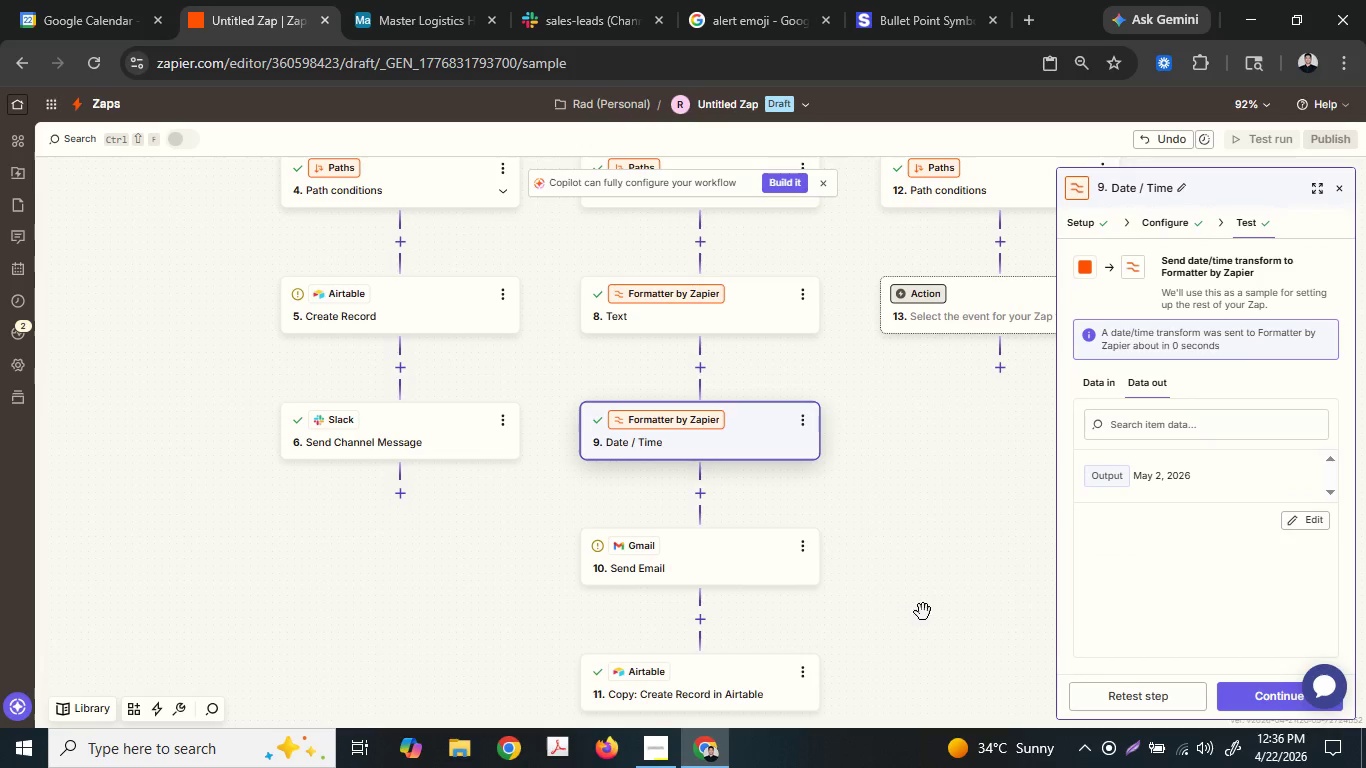 
left_click([1273, 690])
 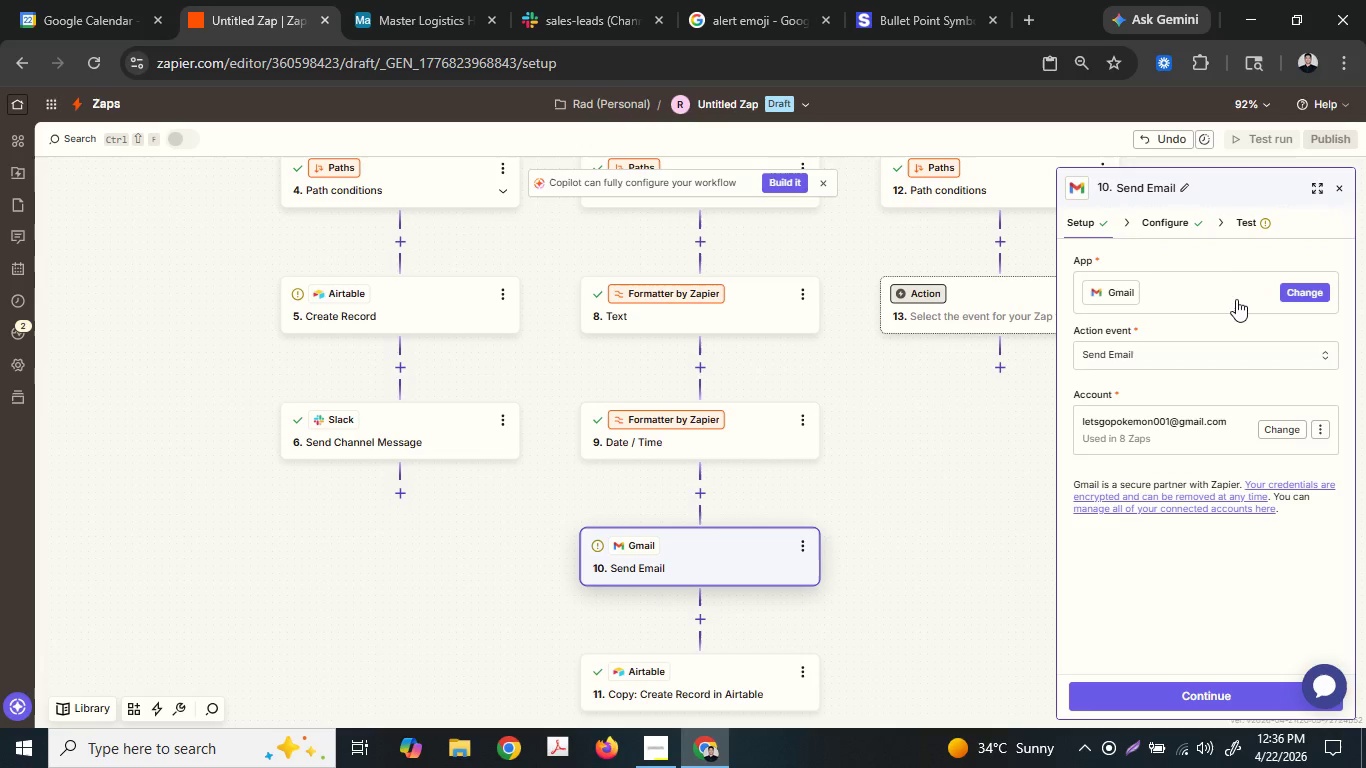 
left_click([1162, 214])
 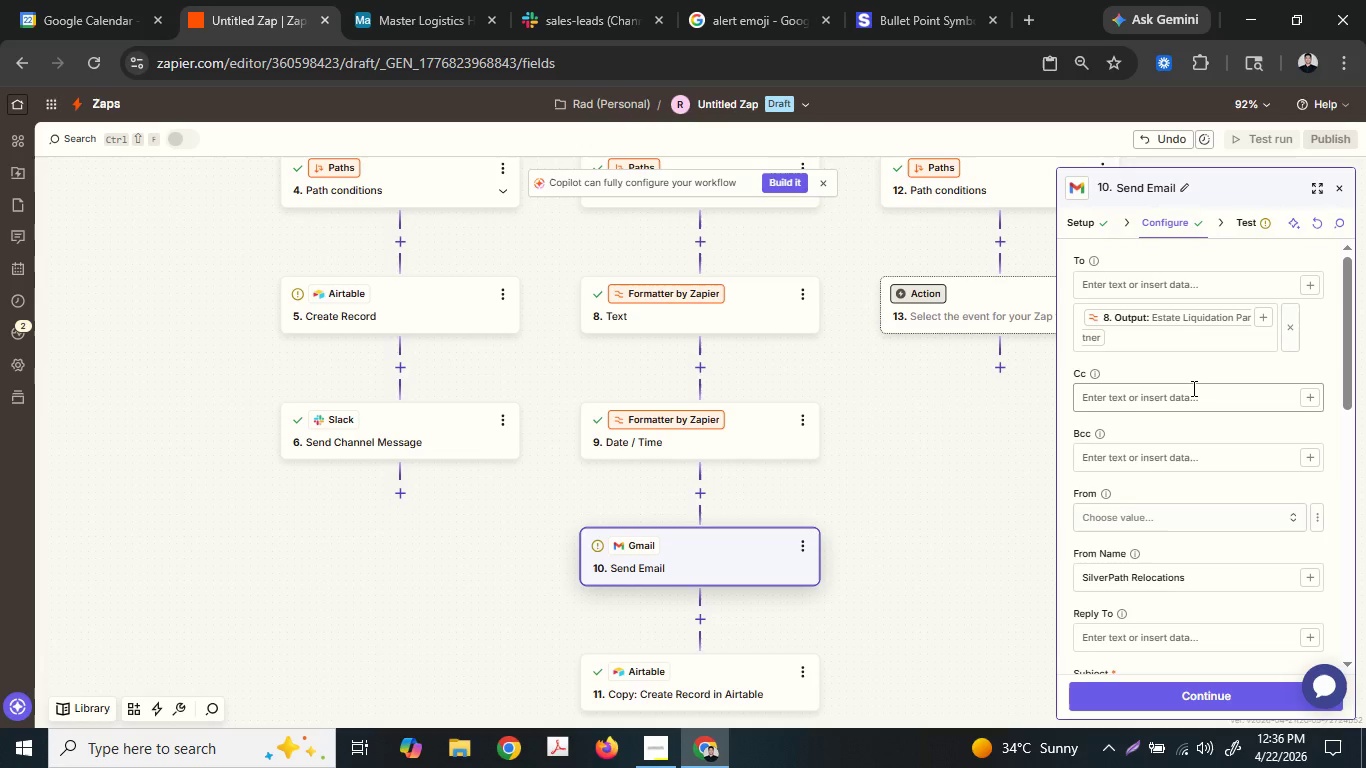 
left_click([1192, 389])
 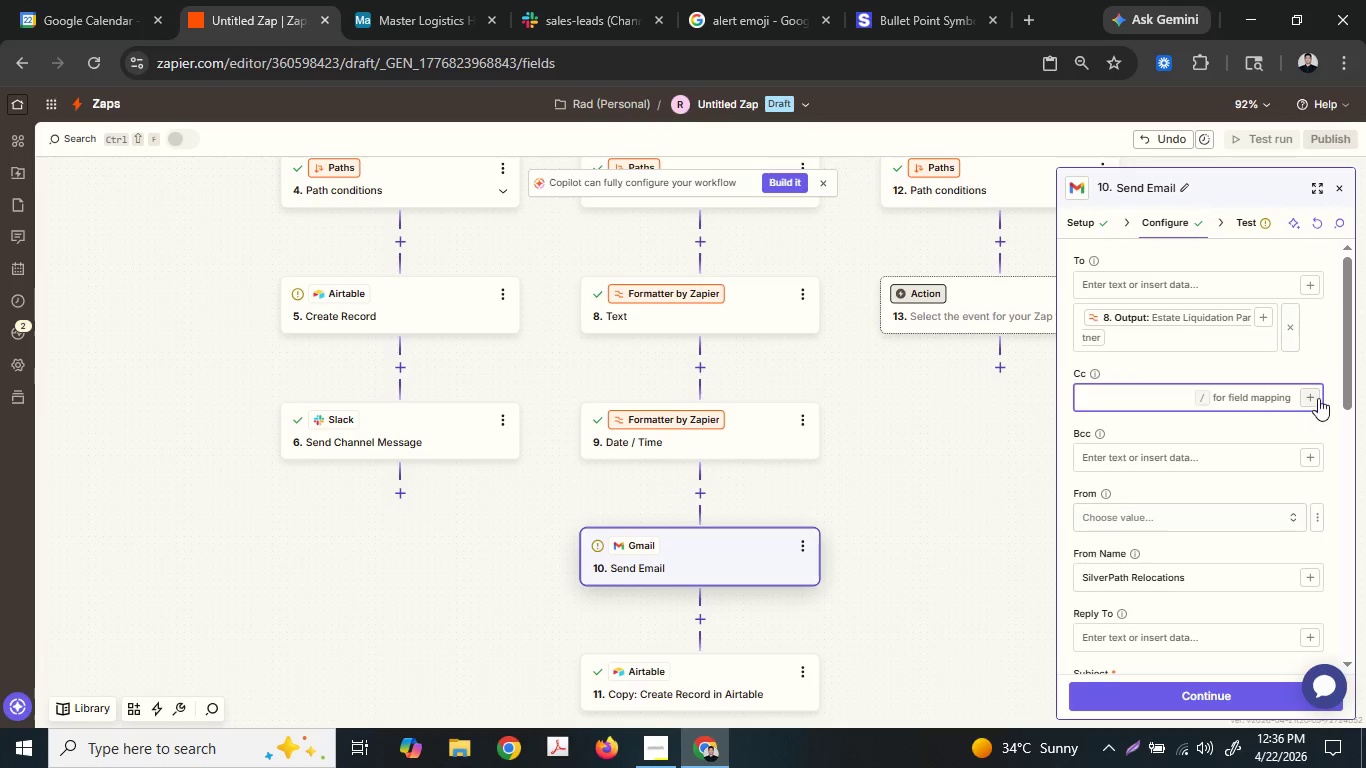 
left_click([1317, 394])
 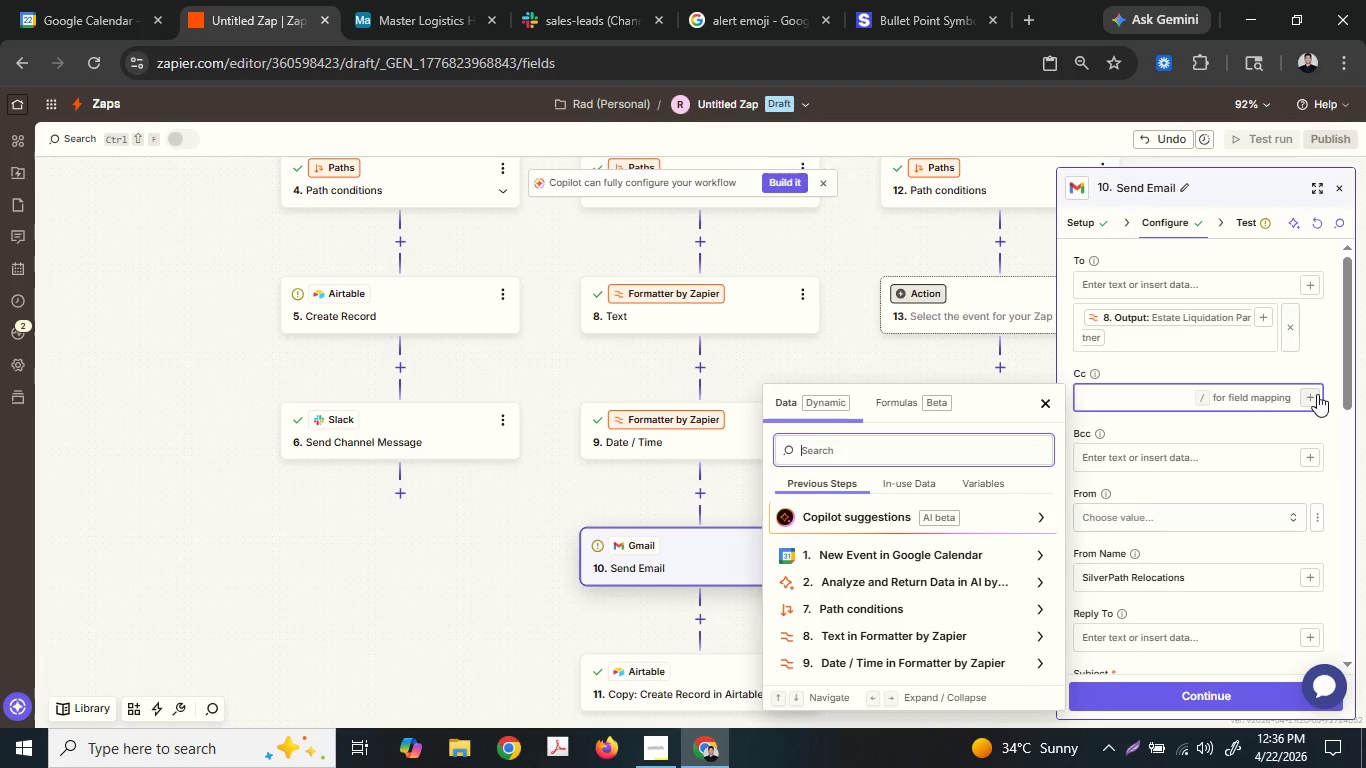 
left_click([1317, 394])
 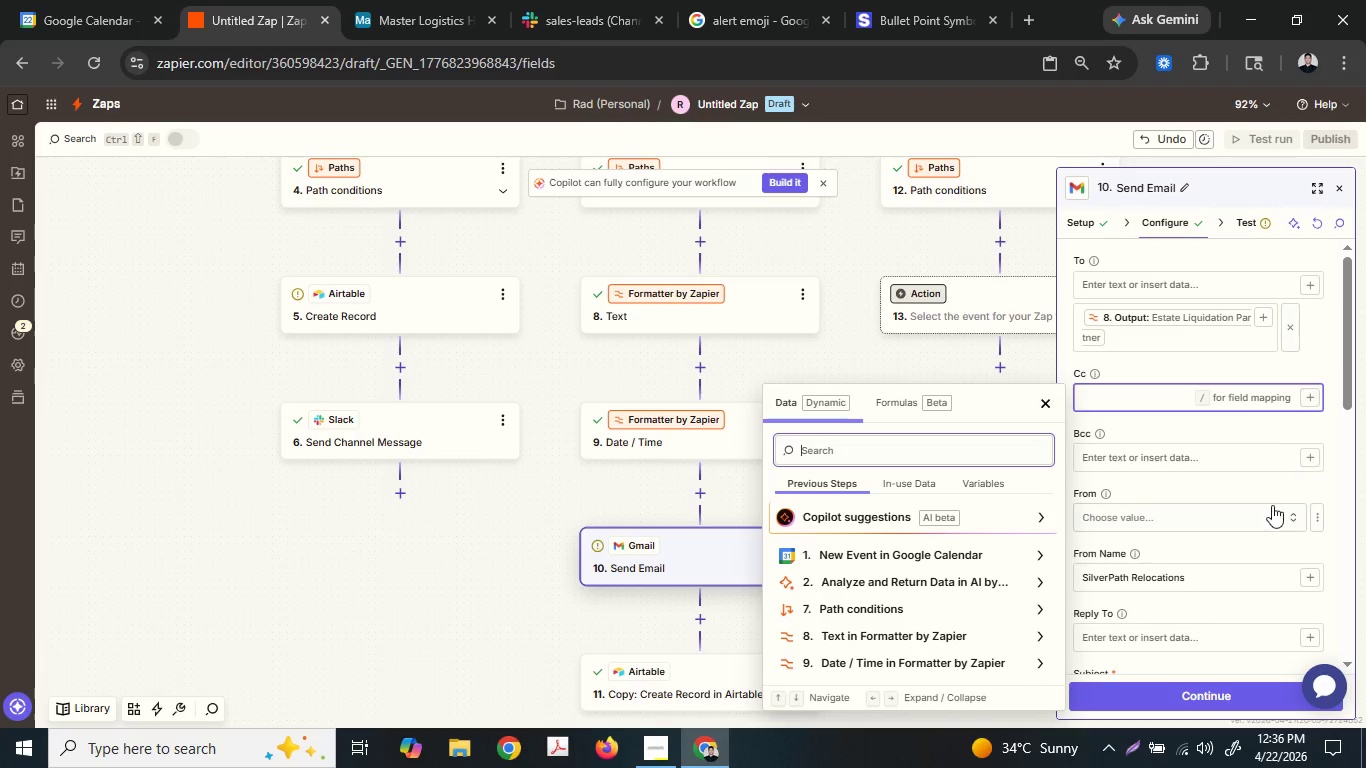 
scroll: coordinate [1269, 512], scroll_direction: down, amount: 3.0
 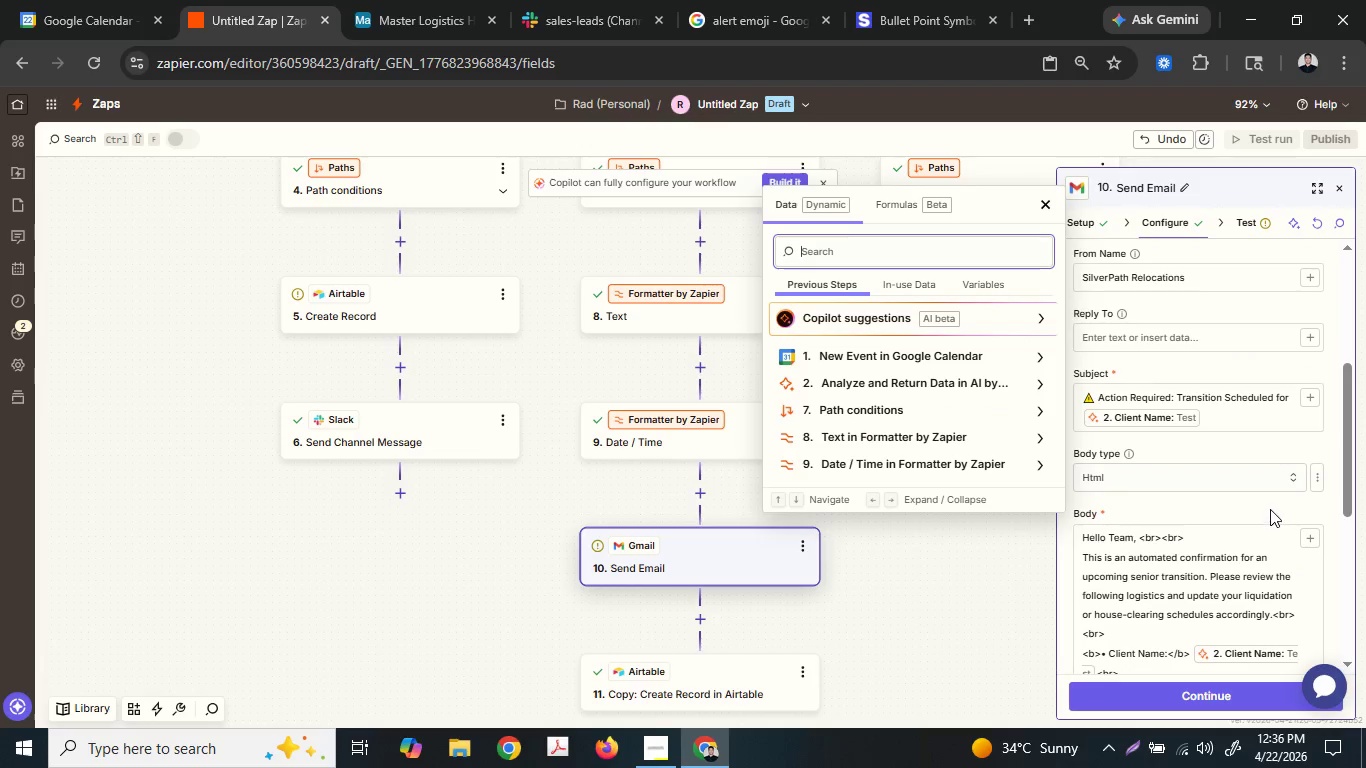 
left_click([1270, 509])
 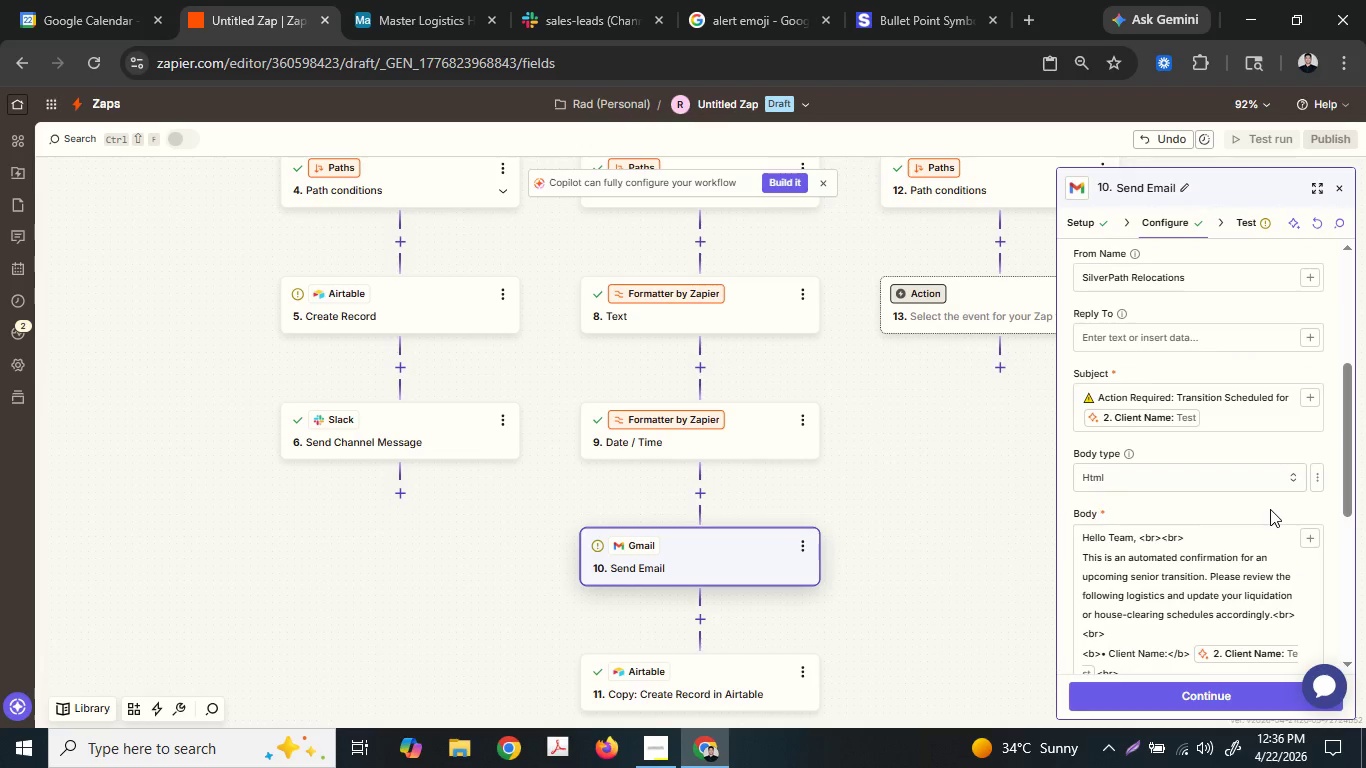 
scroll: coordinate [1270, 509], scroll_direction: down, amount: 3.0
 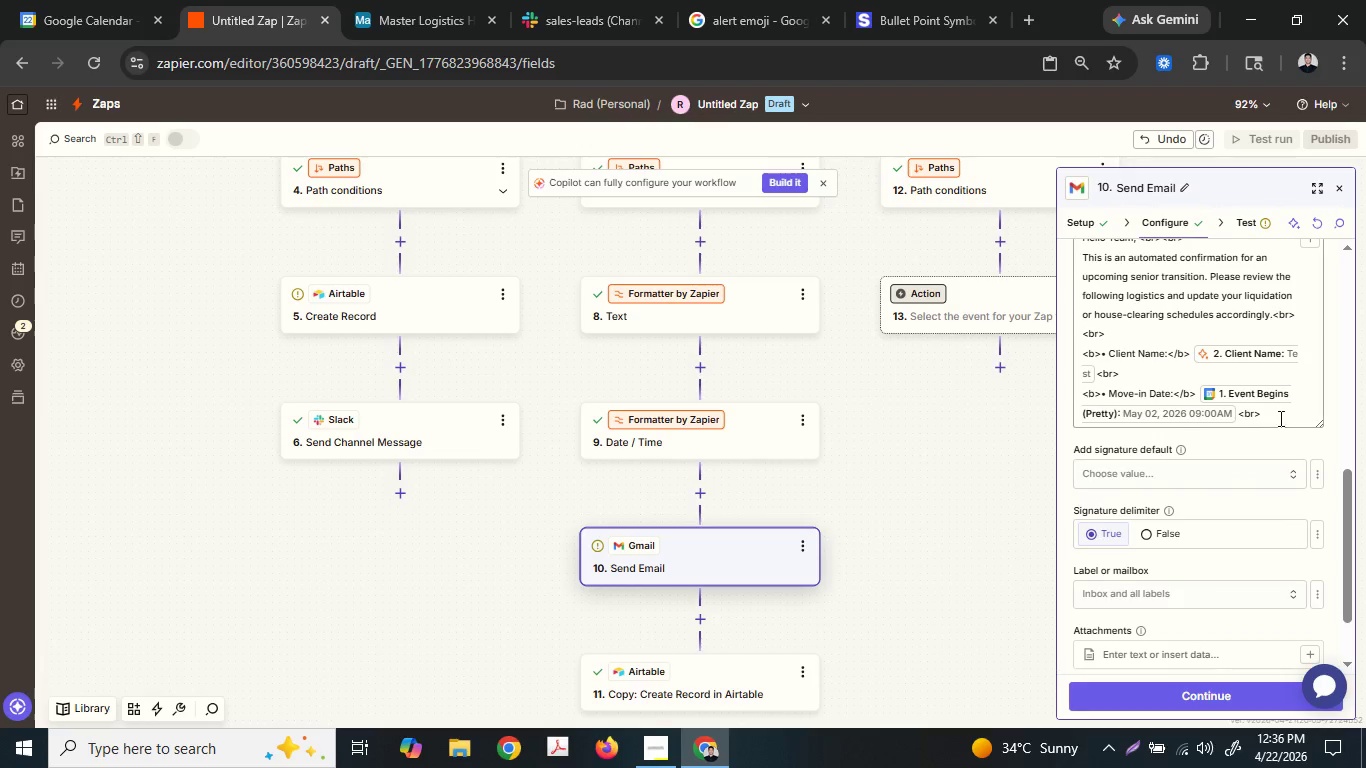 
left_click([1280, 417])
 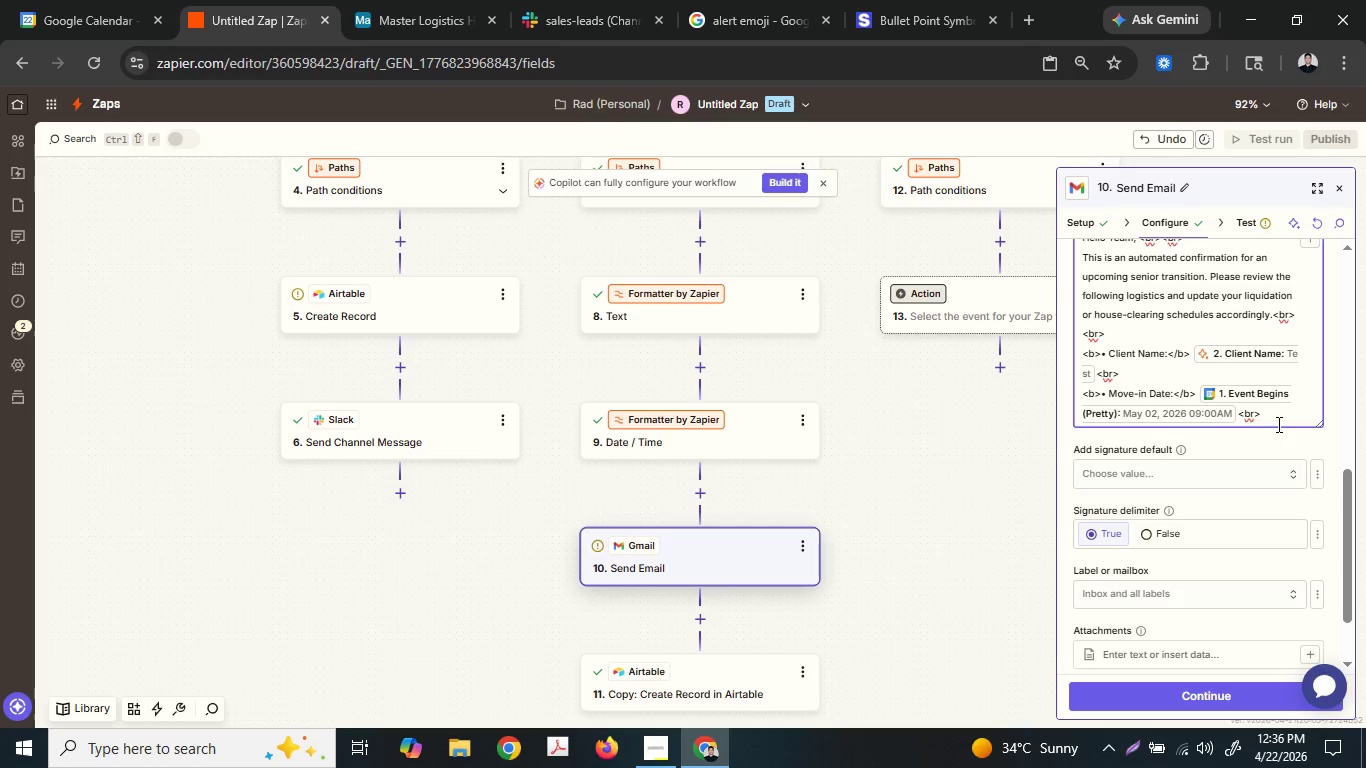 
left_click([1255, 394])
 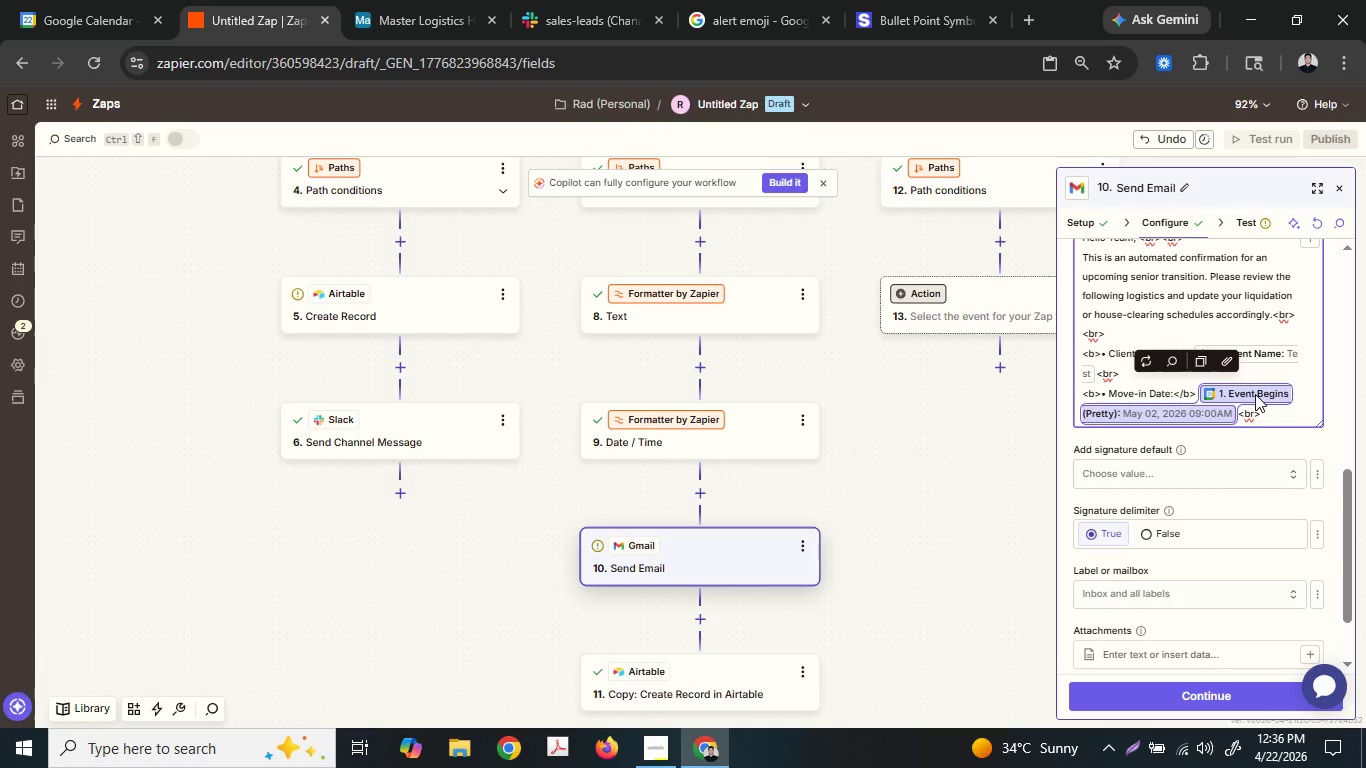 
key(Backspace)
 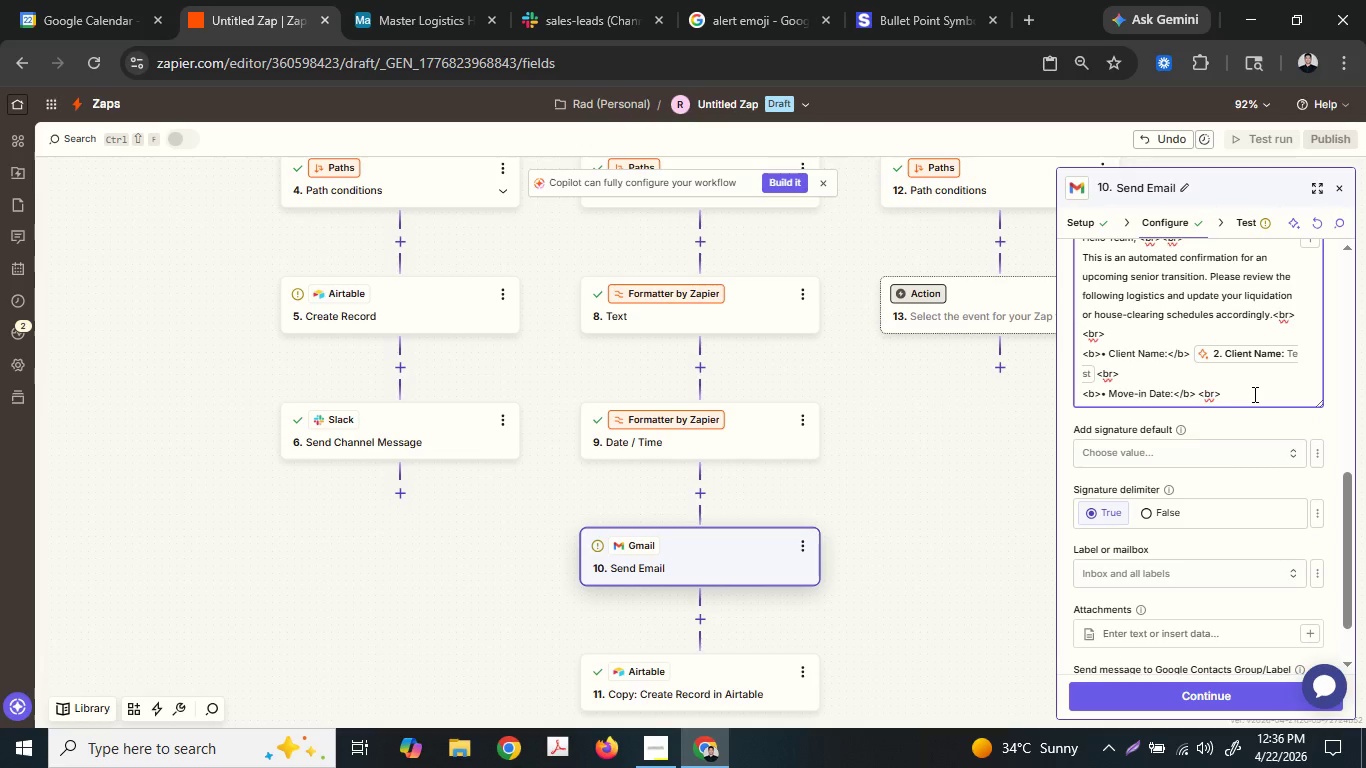 
scroll: coordinate [1272, 378], scroll_direction: up, amount: 1.0
 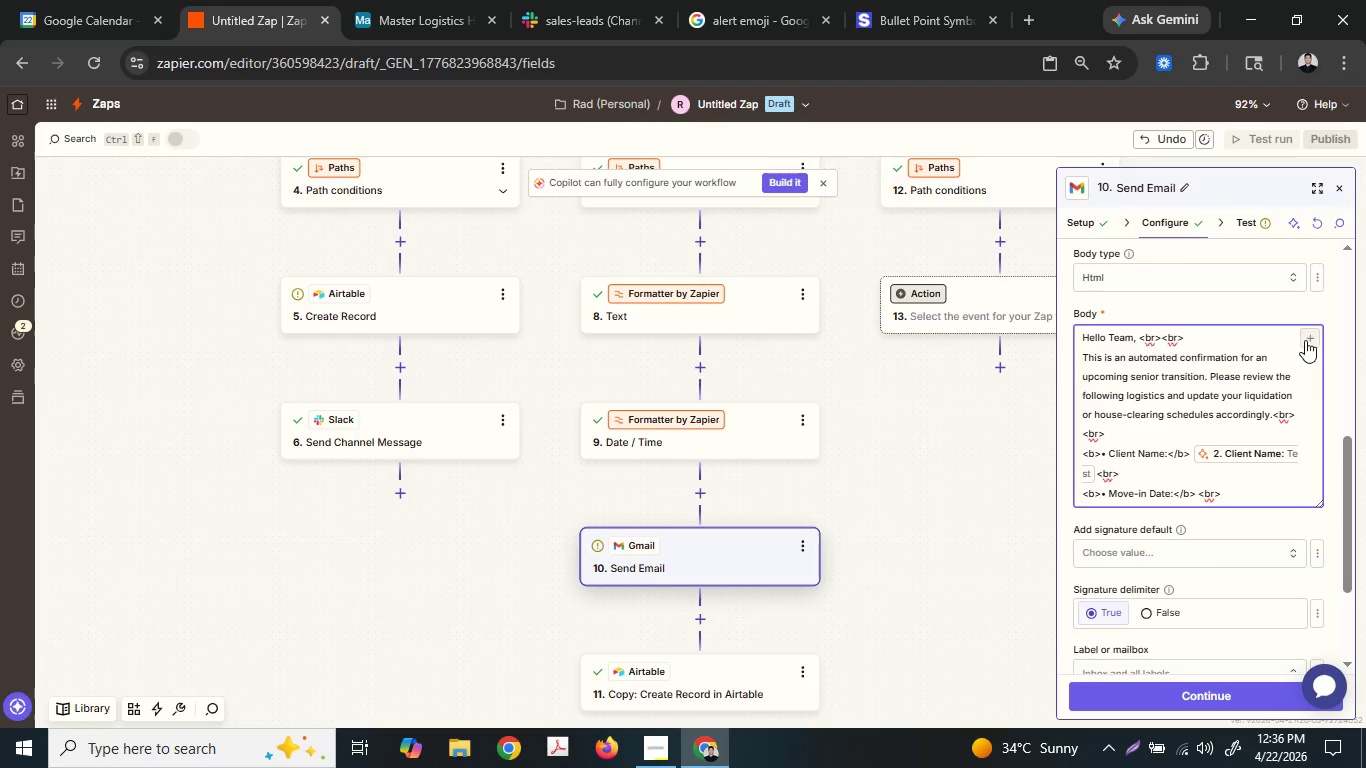 
left_click([1307, 340])
 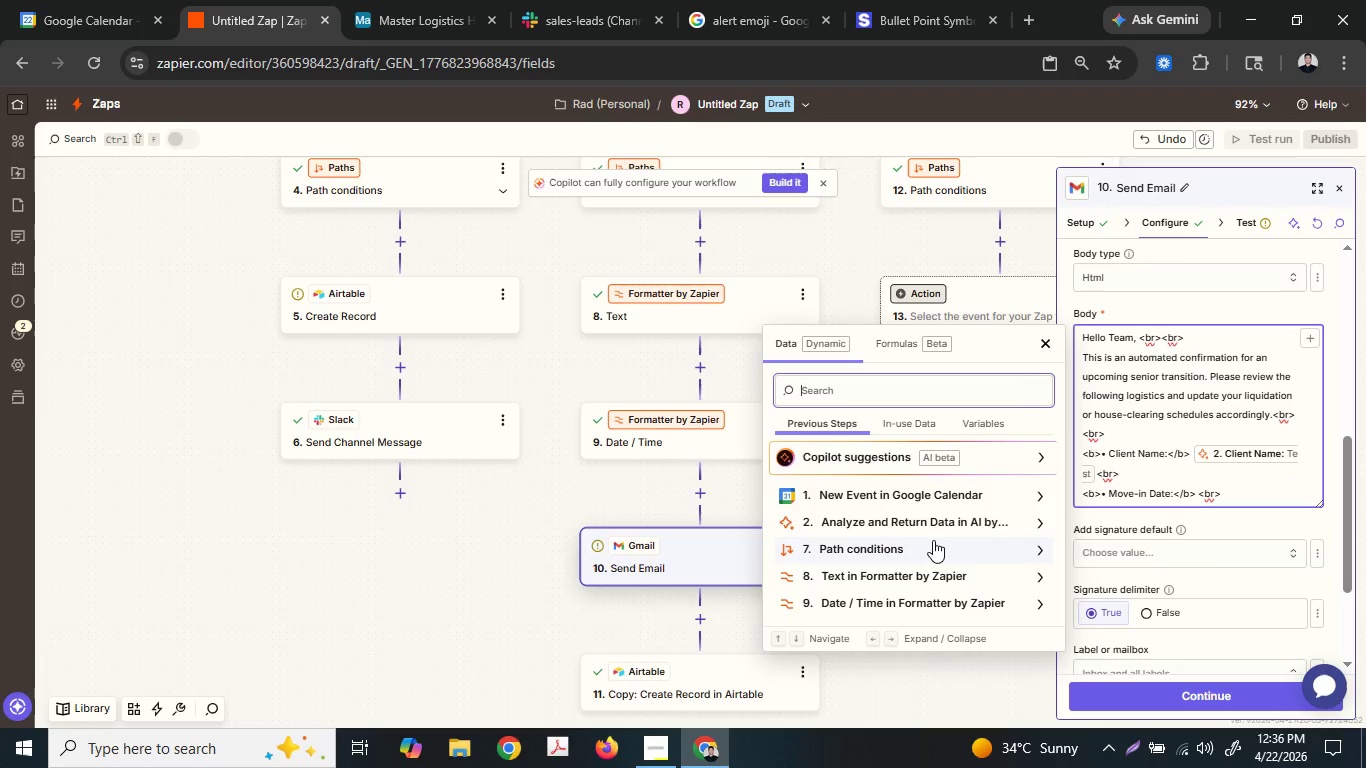 
left_click([919, 584])
 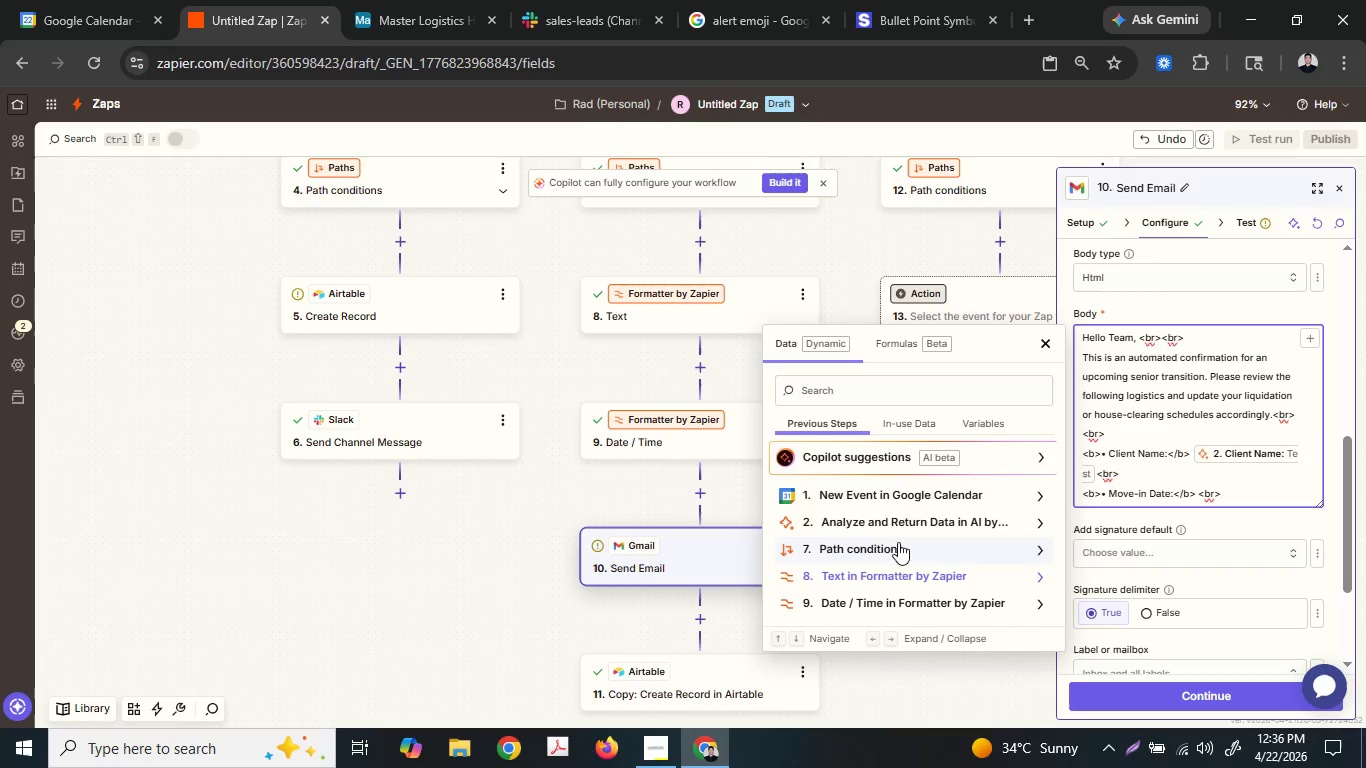 
left_click([900, 594])
 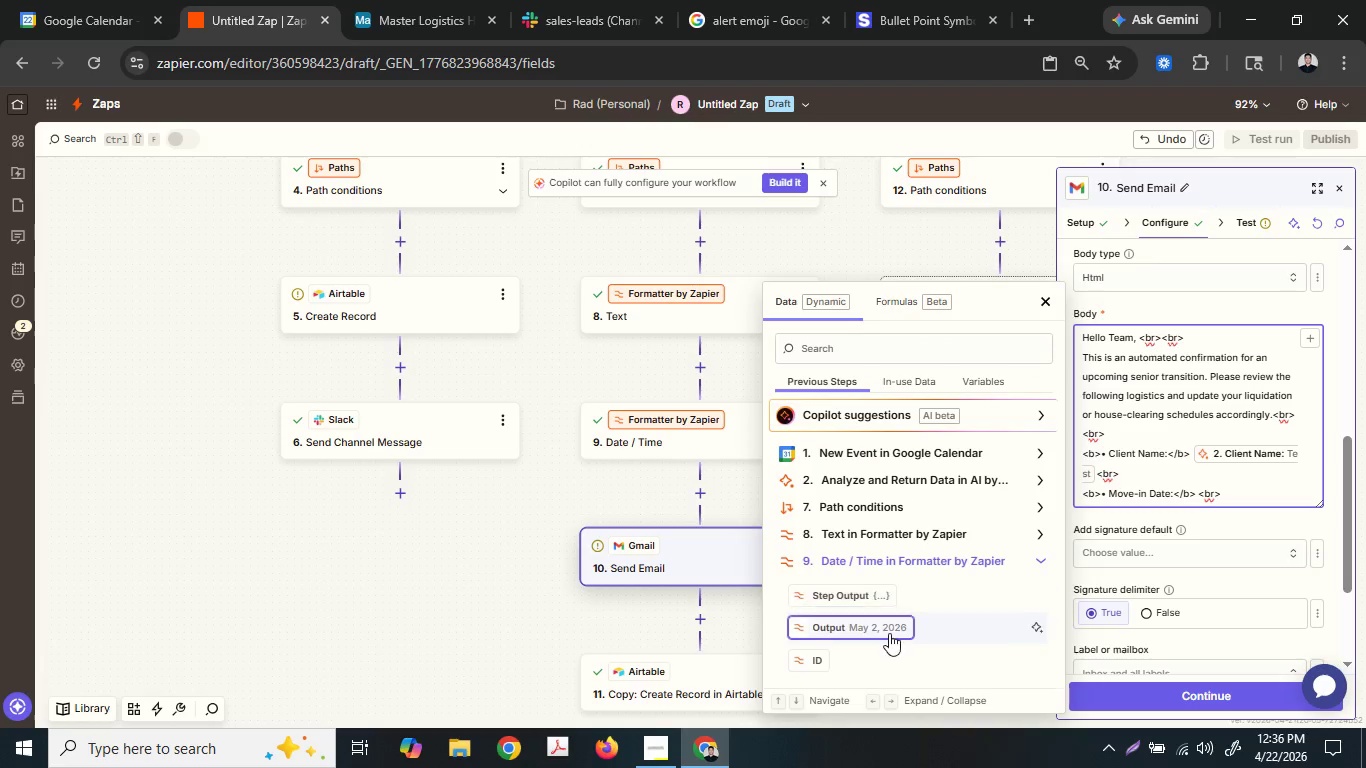 
left_click([885, 634])
 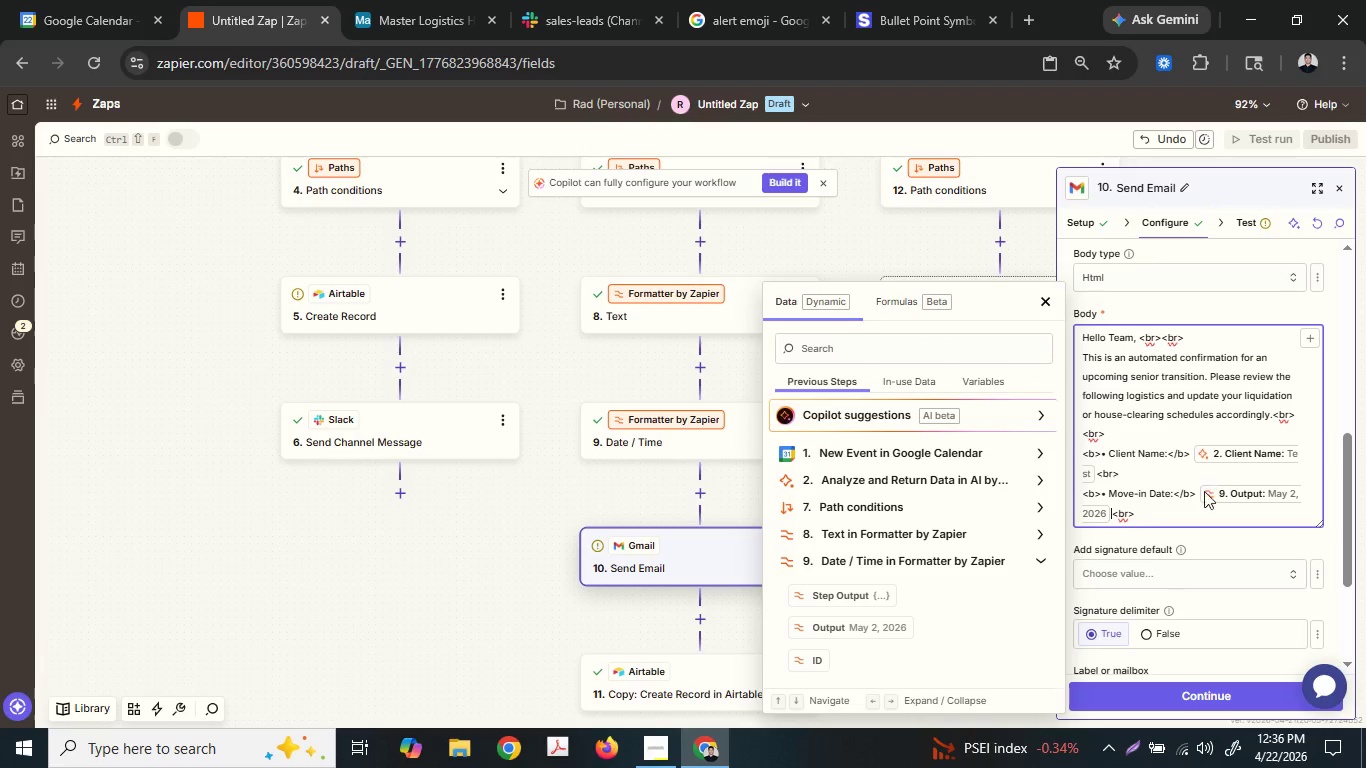 
scroll: coordinate [1197, 505], scroll_direction: down, amount: 3.0
 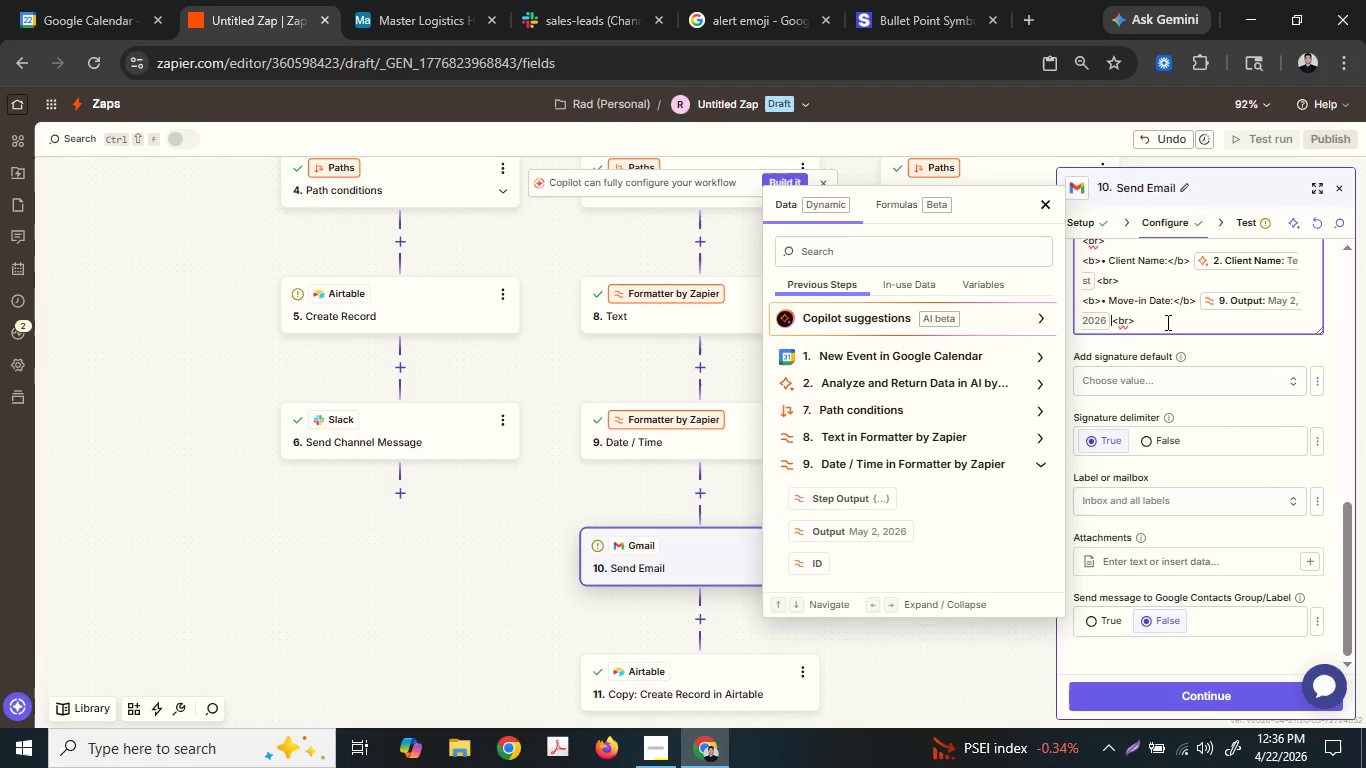 
left_click([1168, 316])
 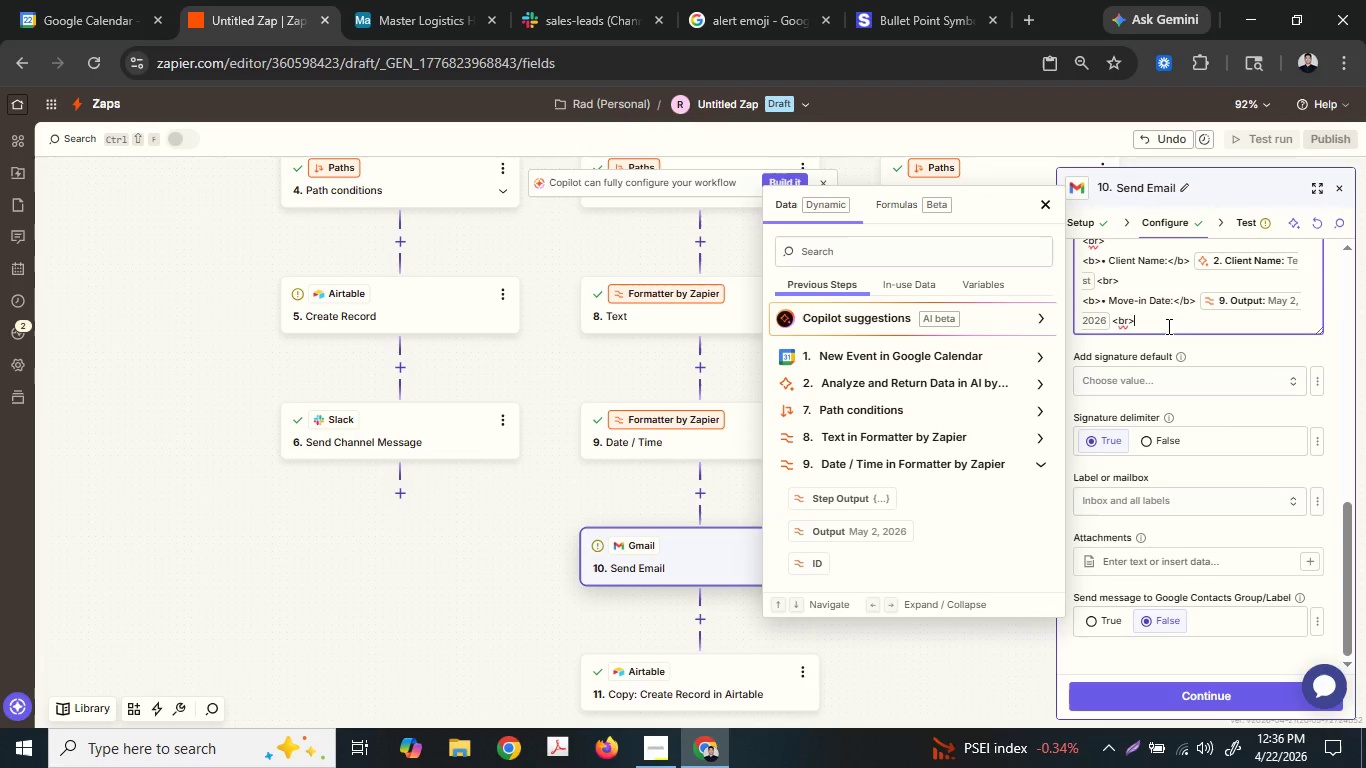 
left_click_drag(start_coordinate=[1168, 326], to_coordinate=[1076, 301])
 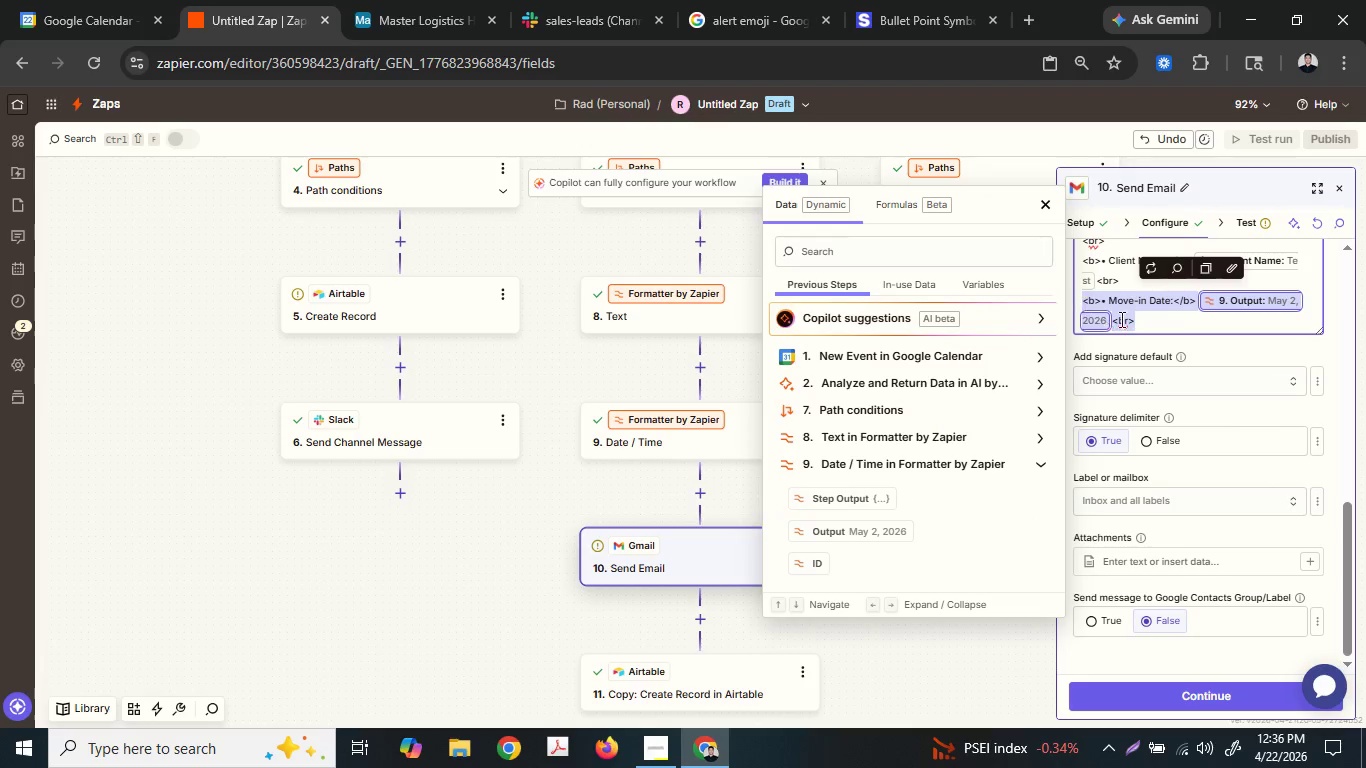 
key(Control+ControlLeft)
 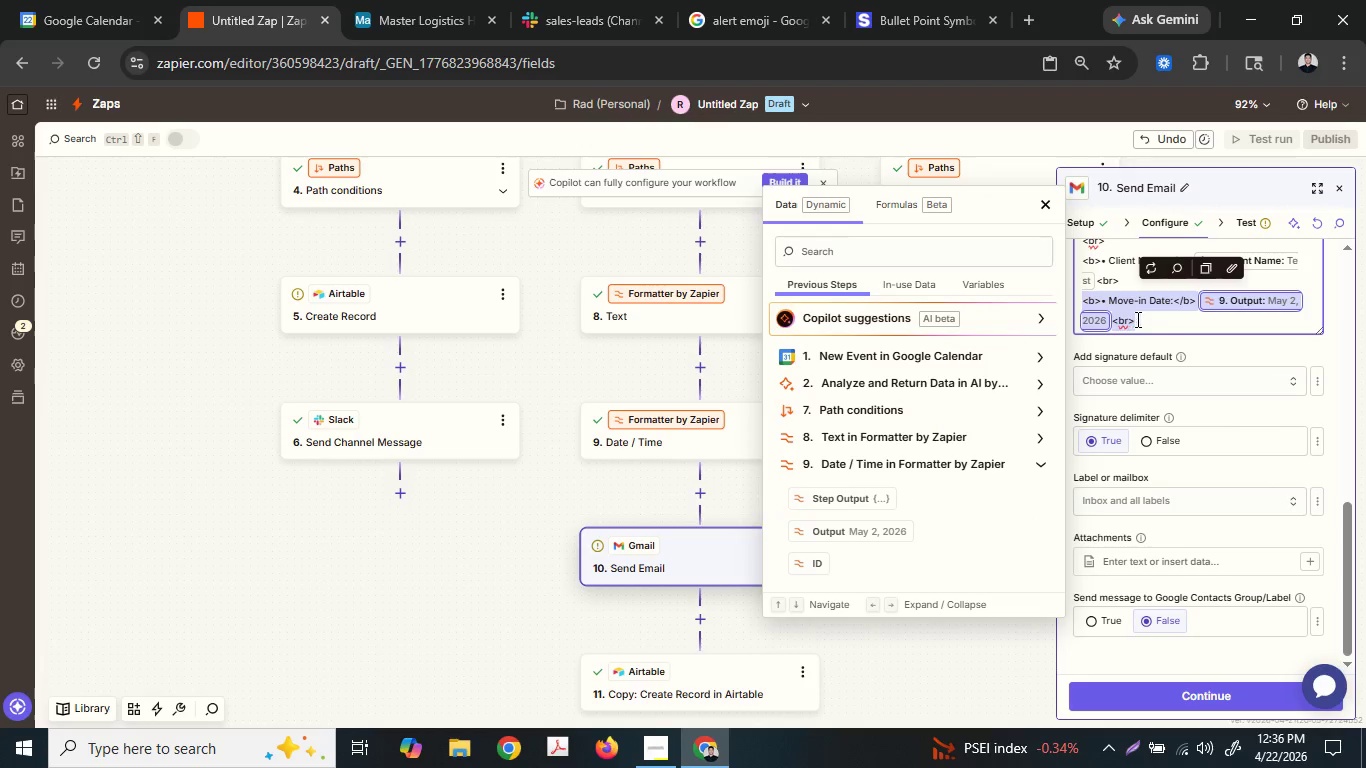 
key(Control+C)
 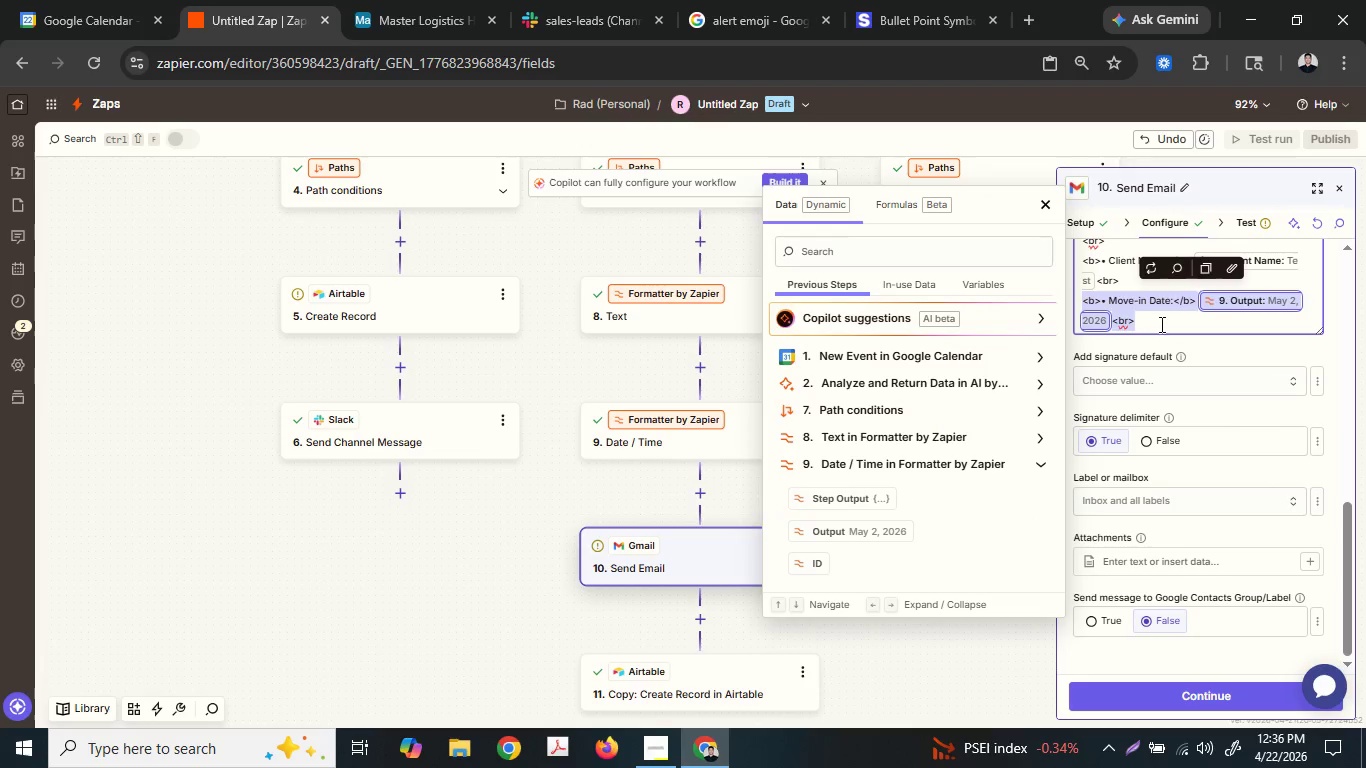 
left_click([1160, 324])
 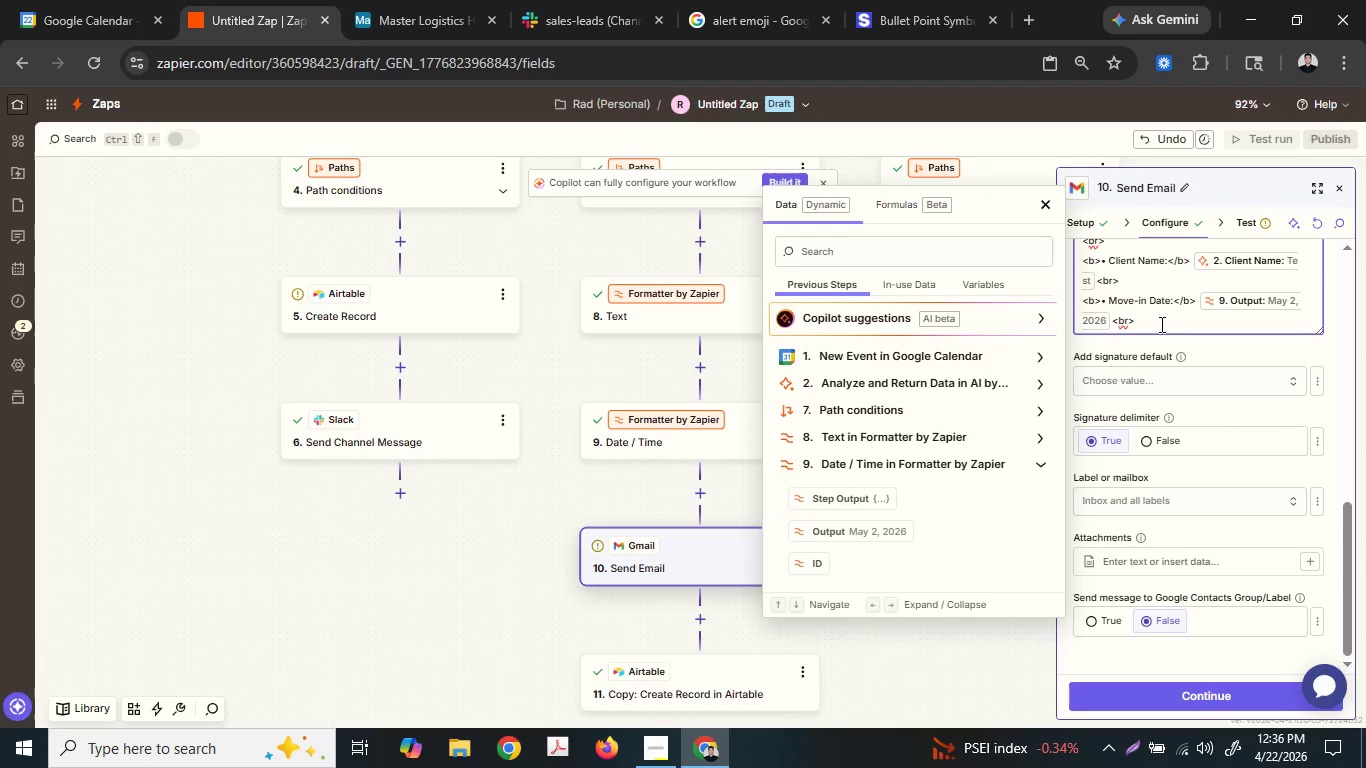 
key(Enter)
 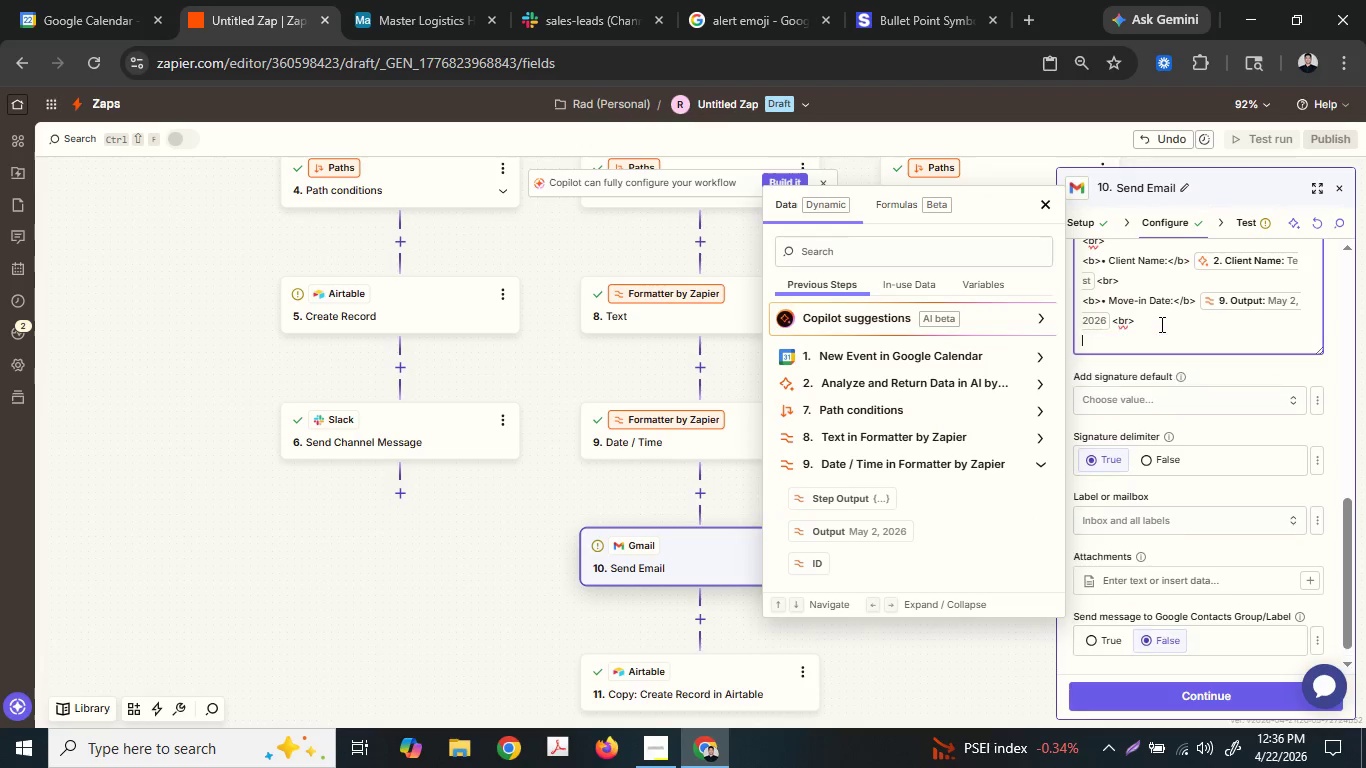 
key(Control+ControlLeft)
 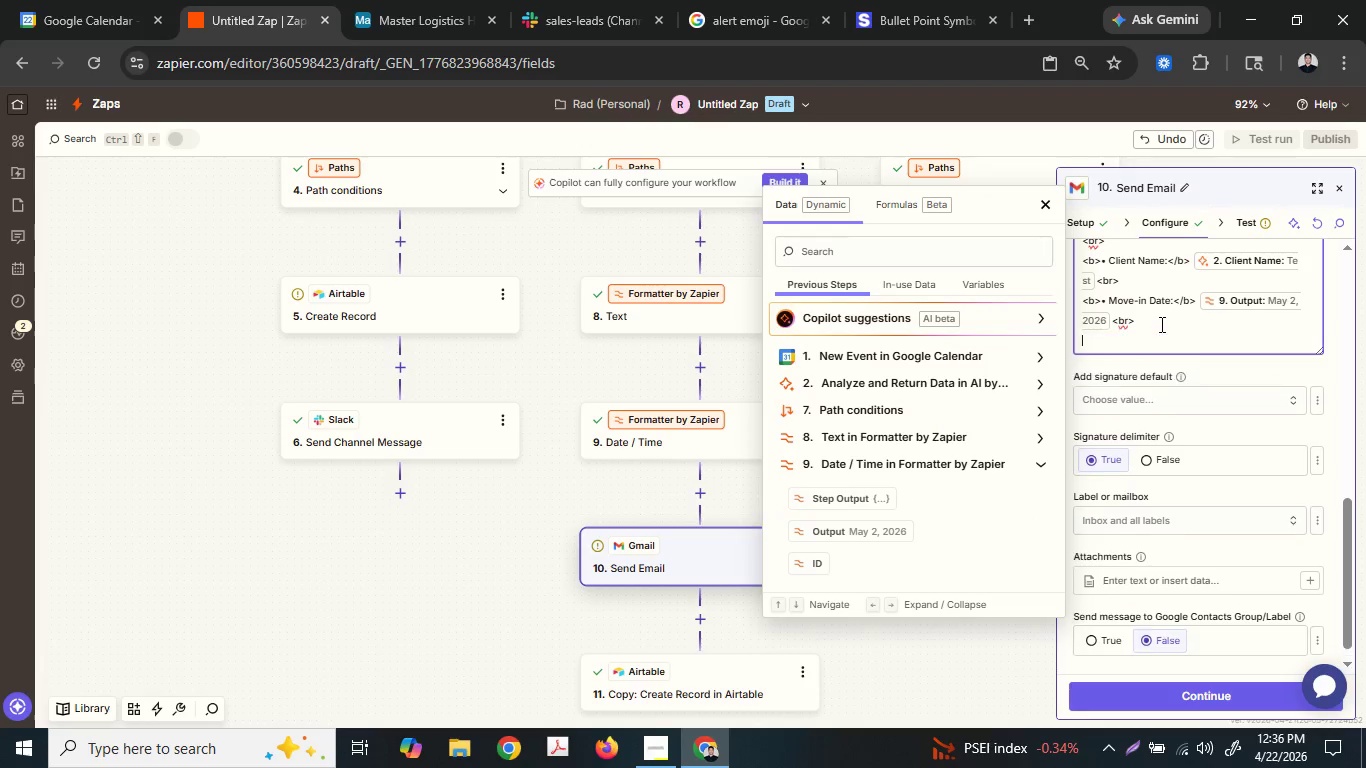 
key(Control+V)
 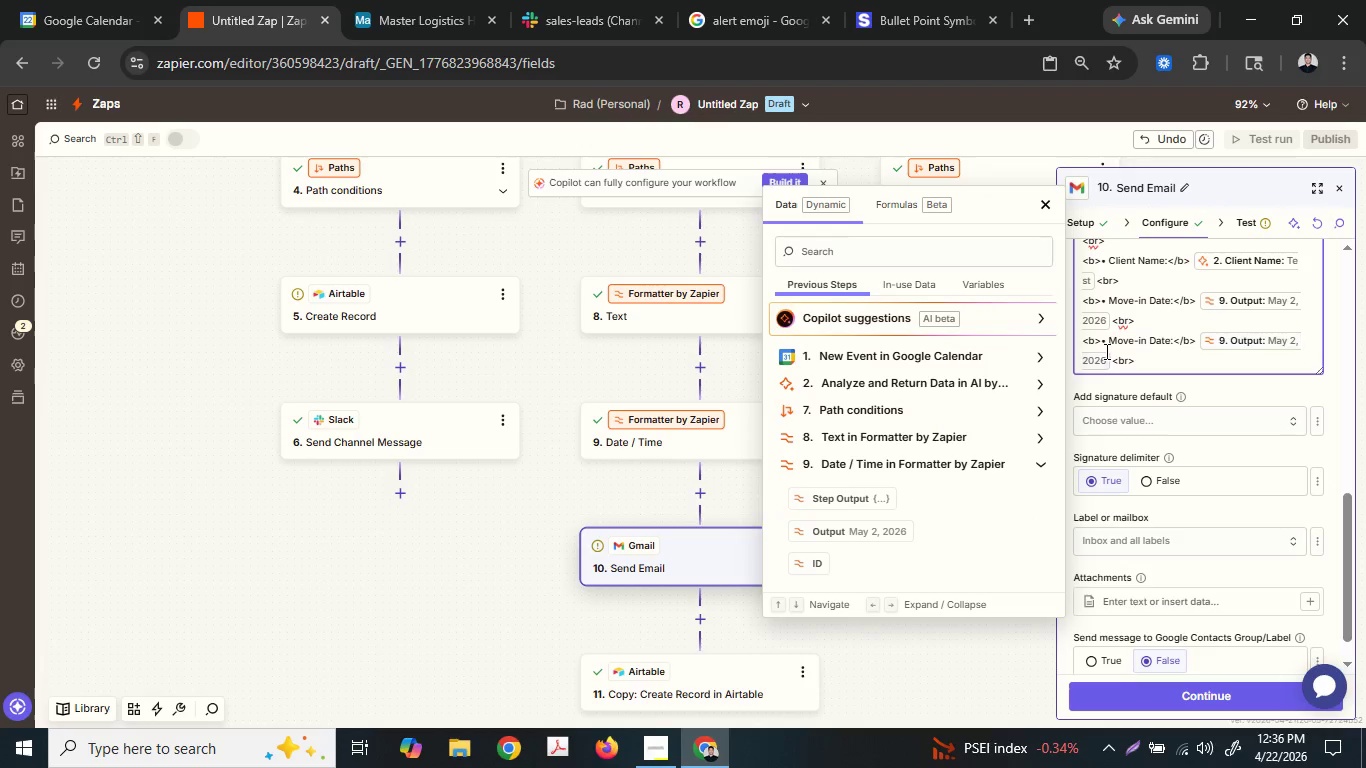 
double_click([1153, 342])
 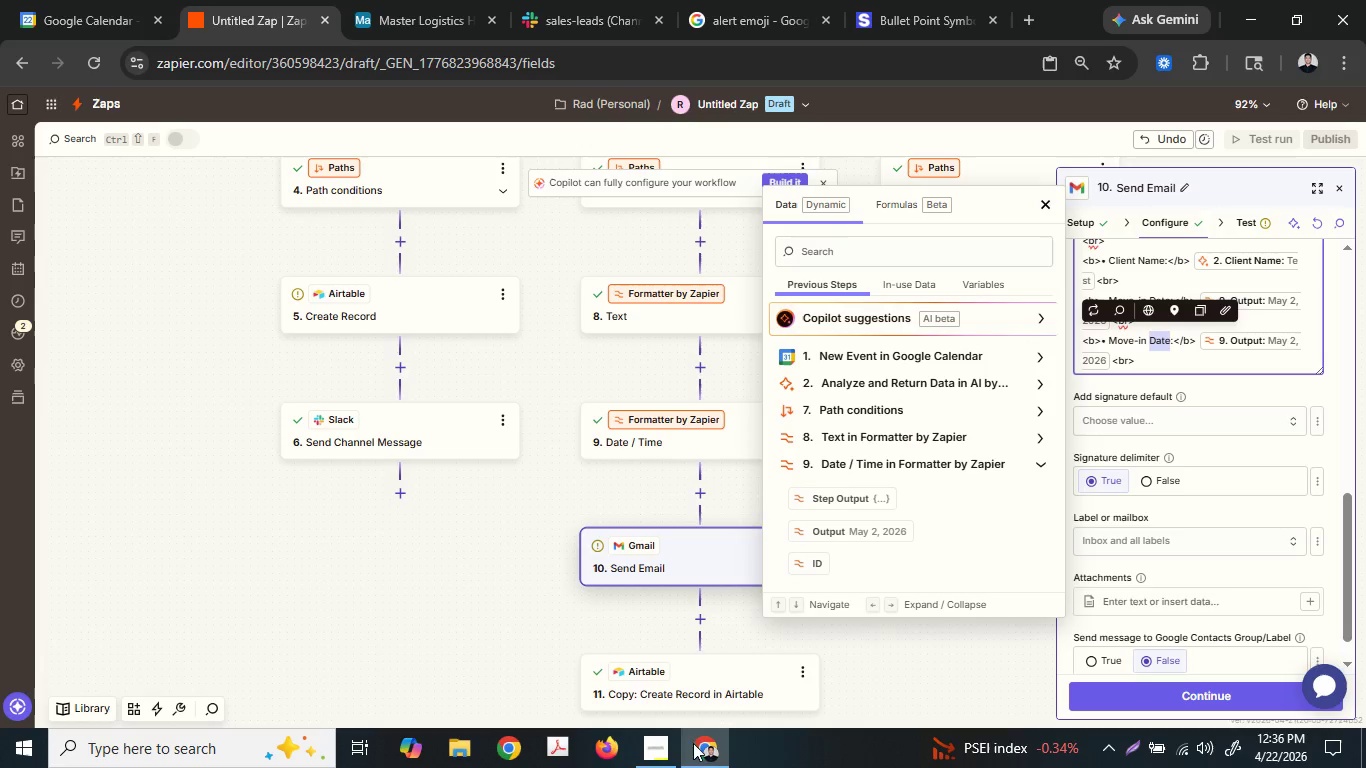 
left_click([662, 744])